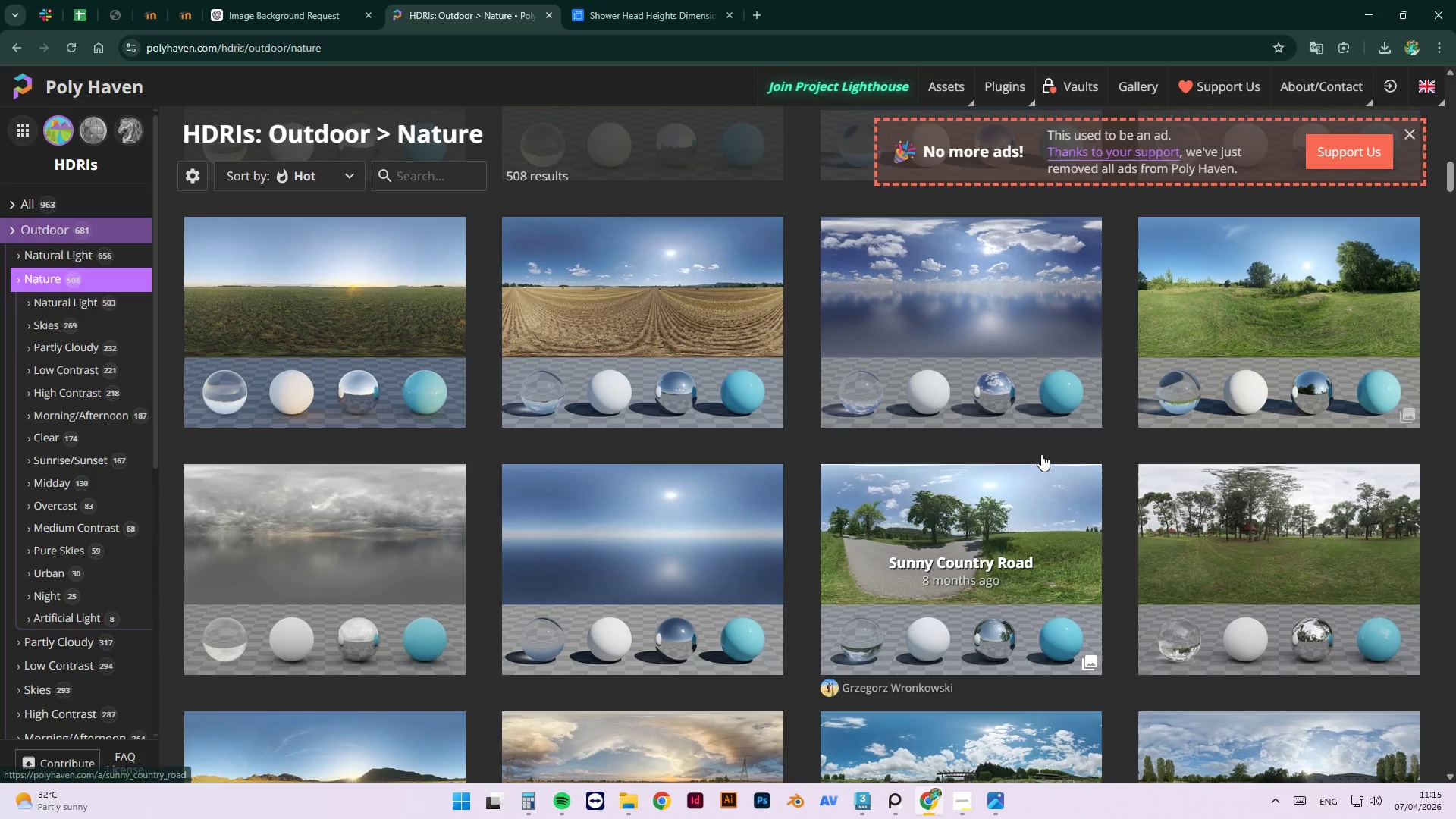 
scroll: coordinate [1037, 500], scroll_direction: down, amount: 14.0
 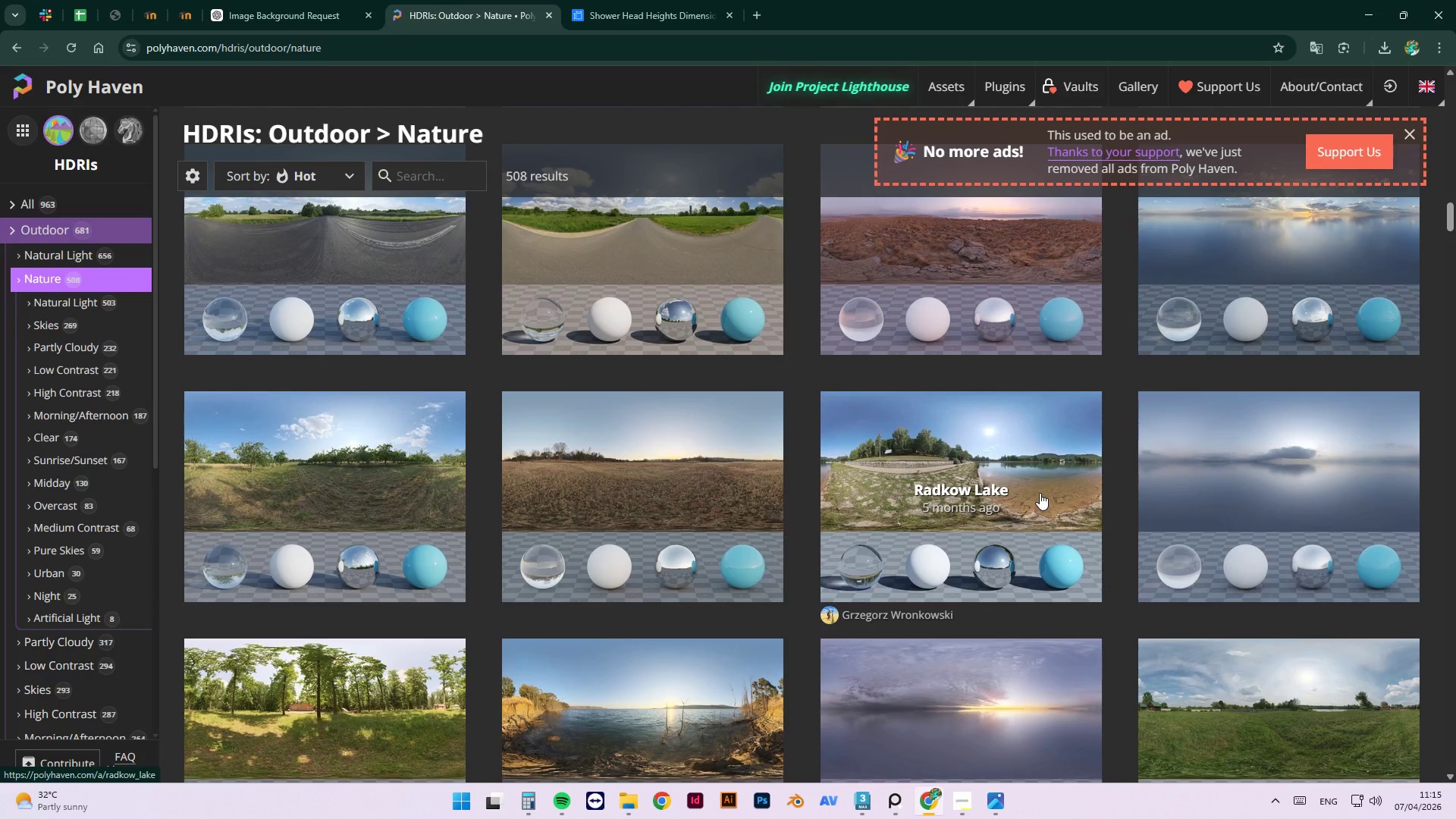 
wait(5.2)
 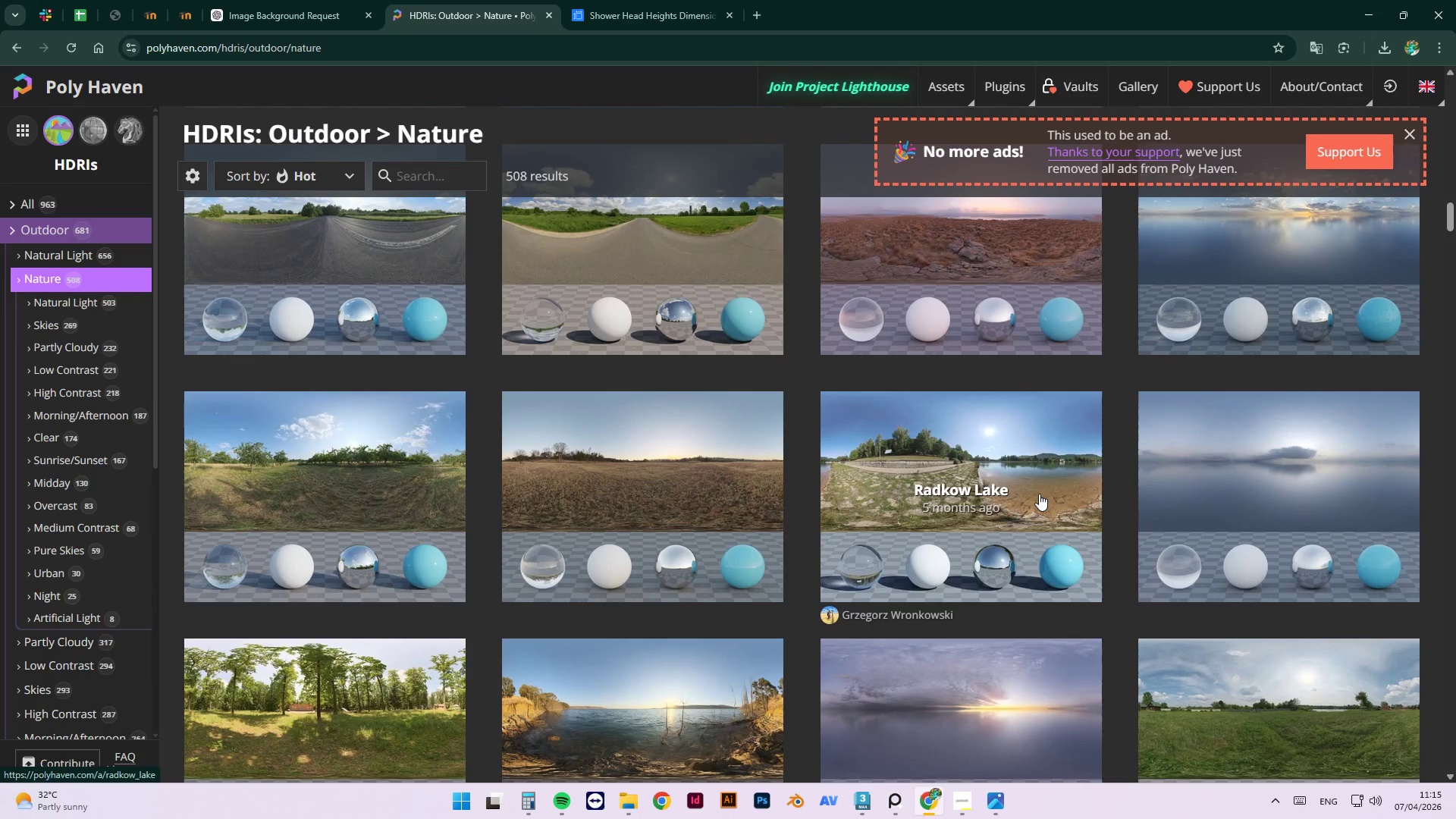 
scroll: coordinate [912, 623], scroll_direction: down, amount: 11.0
 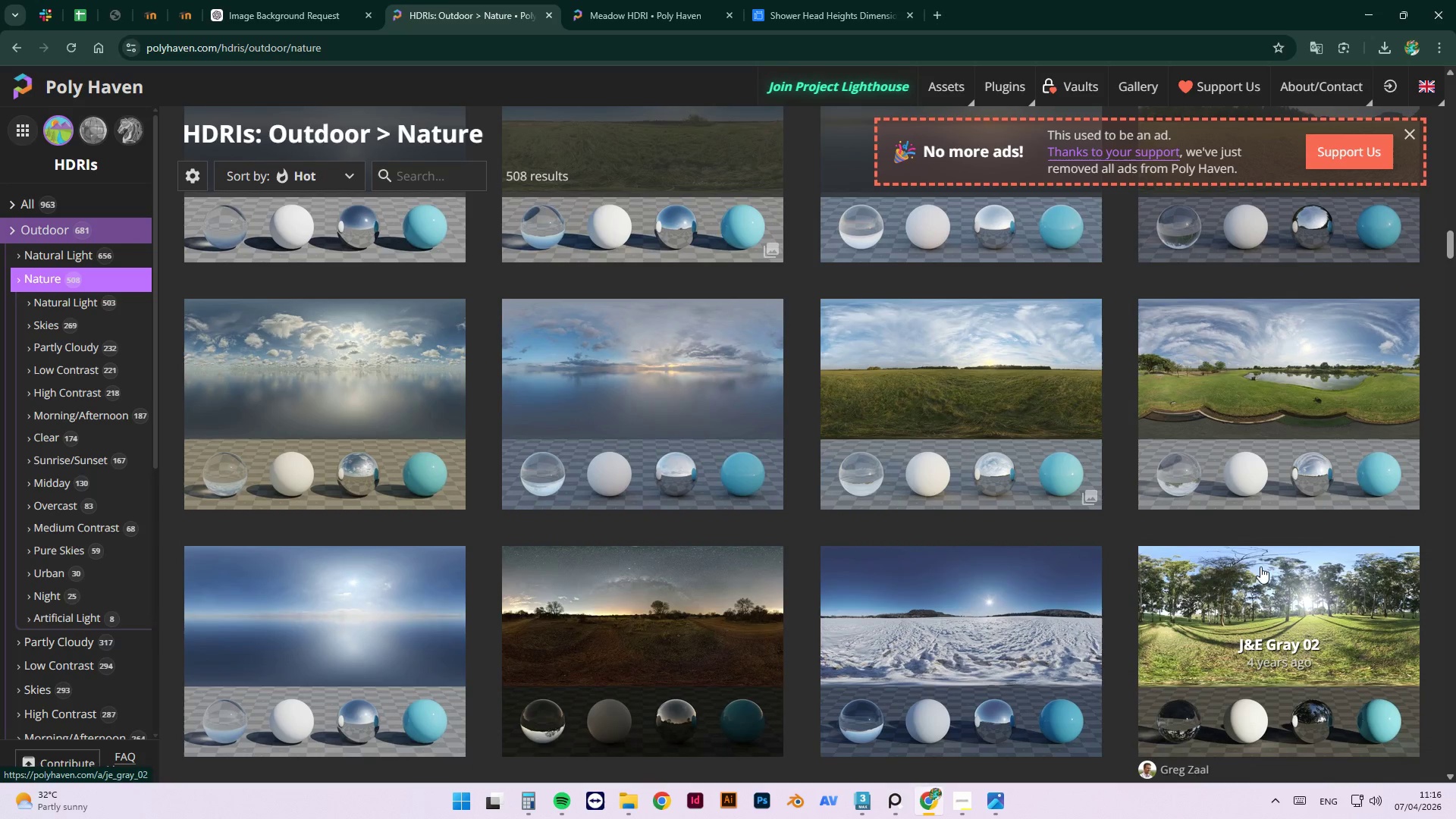 
middle_click([1267, 566])
 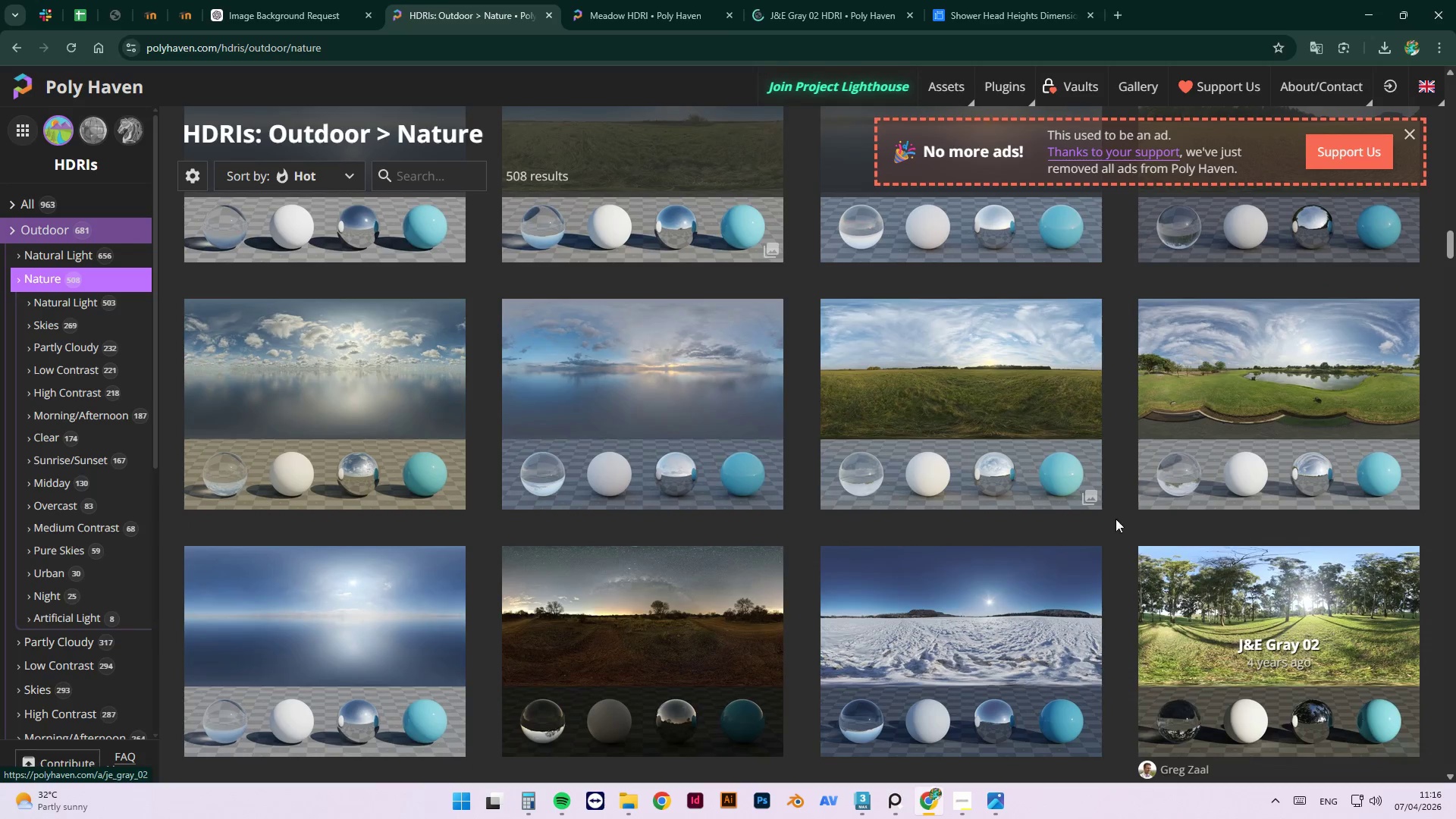 
scroll: coordinate [973, 510], scroll_direction: down, amount: 23.0
 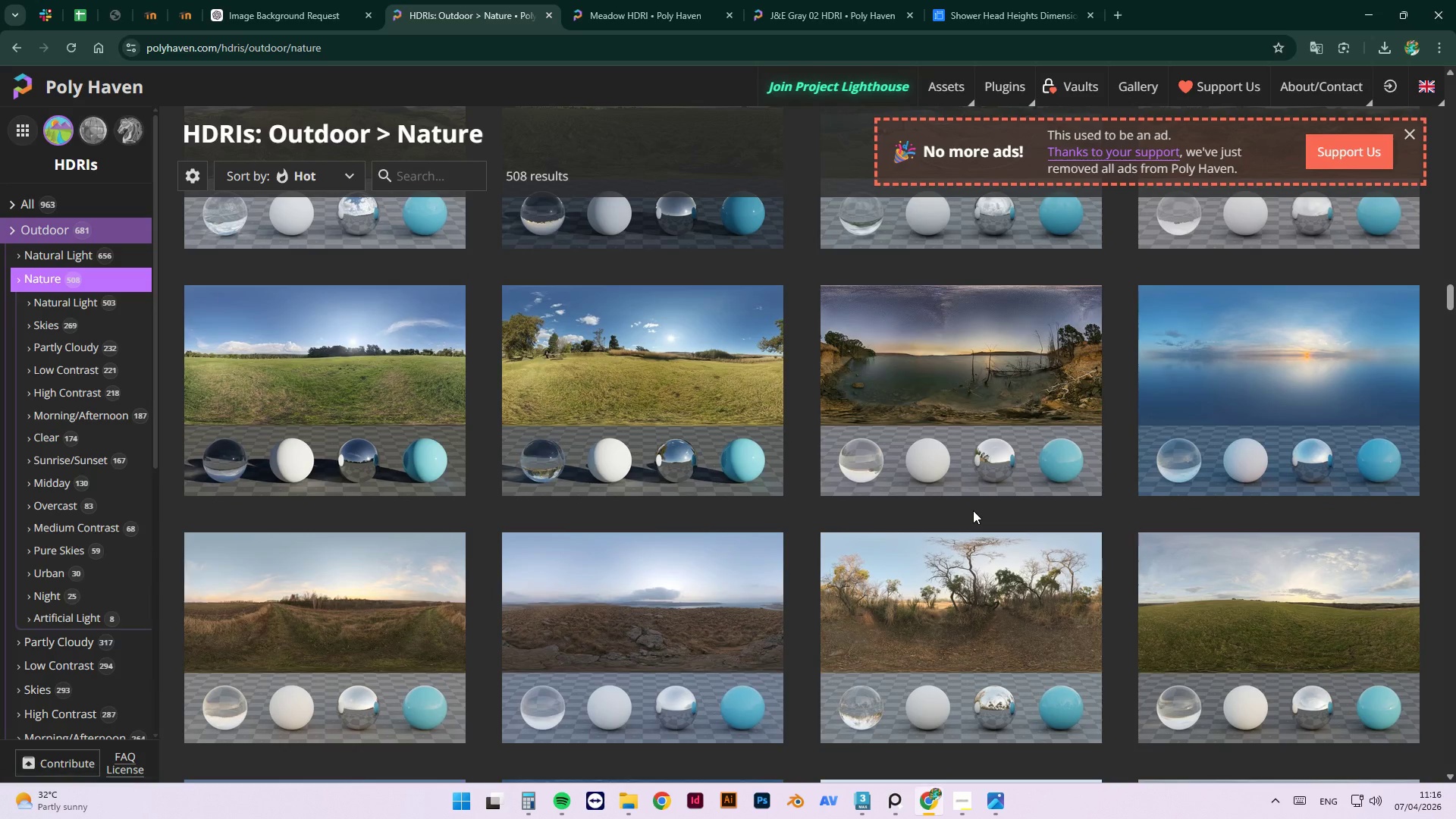 
scroll: coordinate [973, 510], scroll_direction: down, amount: 12.0
 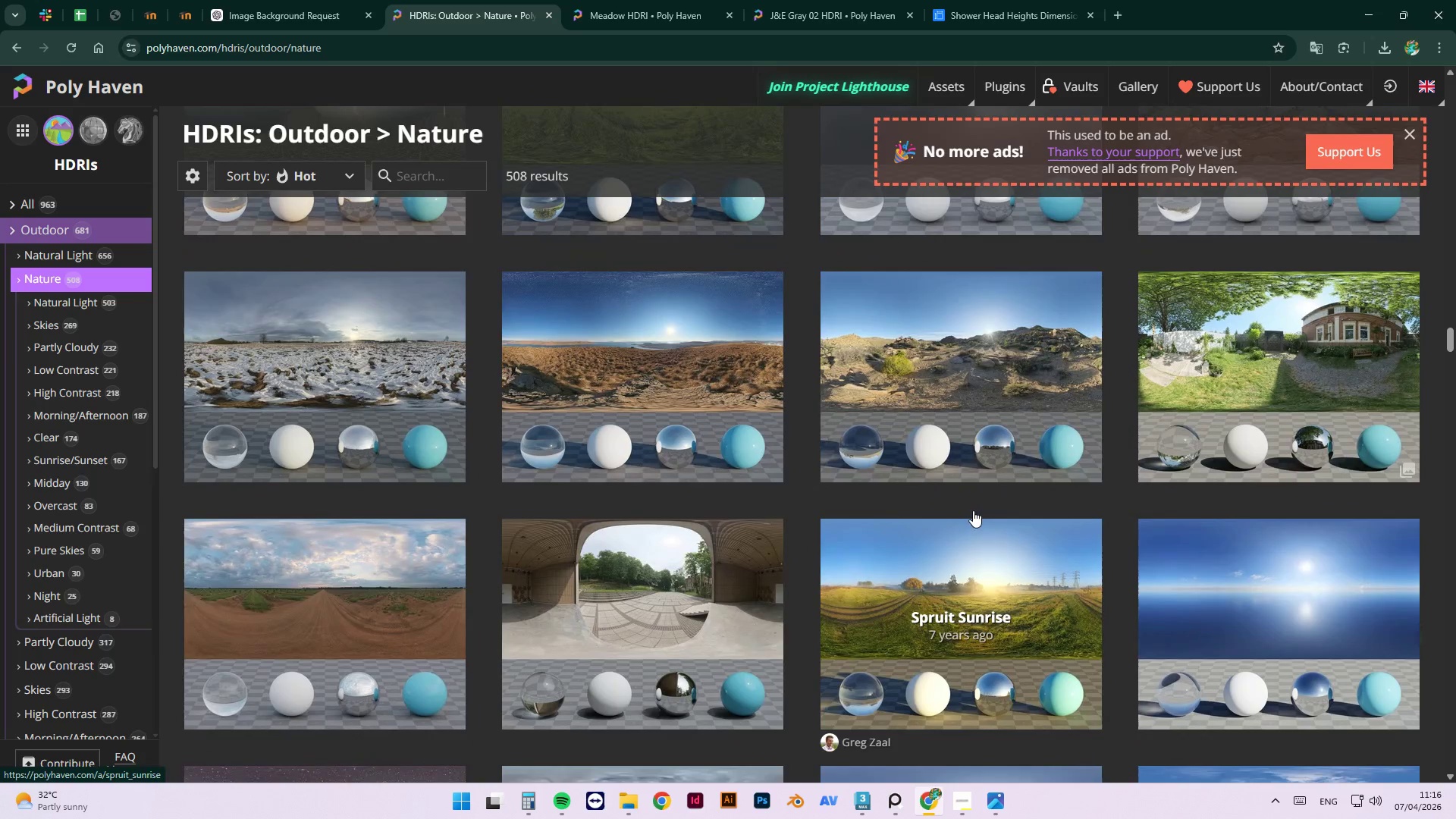 
middle_click([1050, 557])
 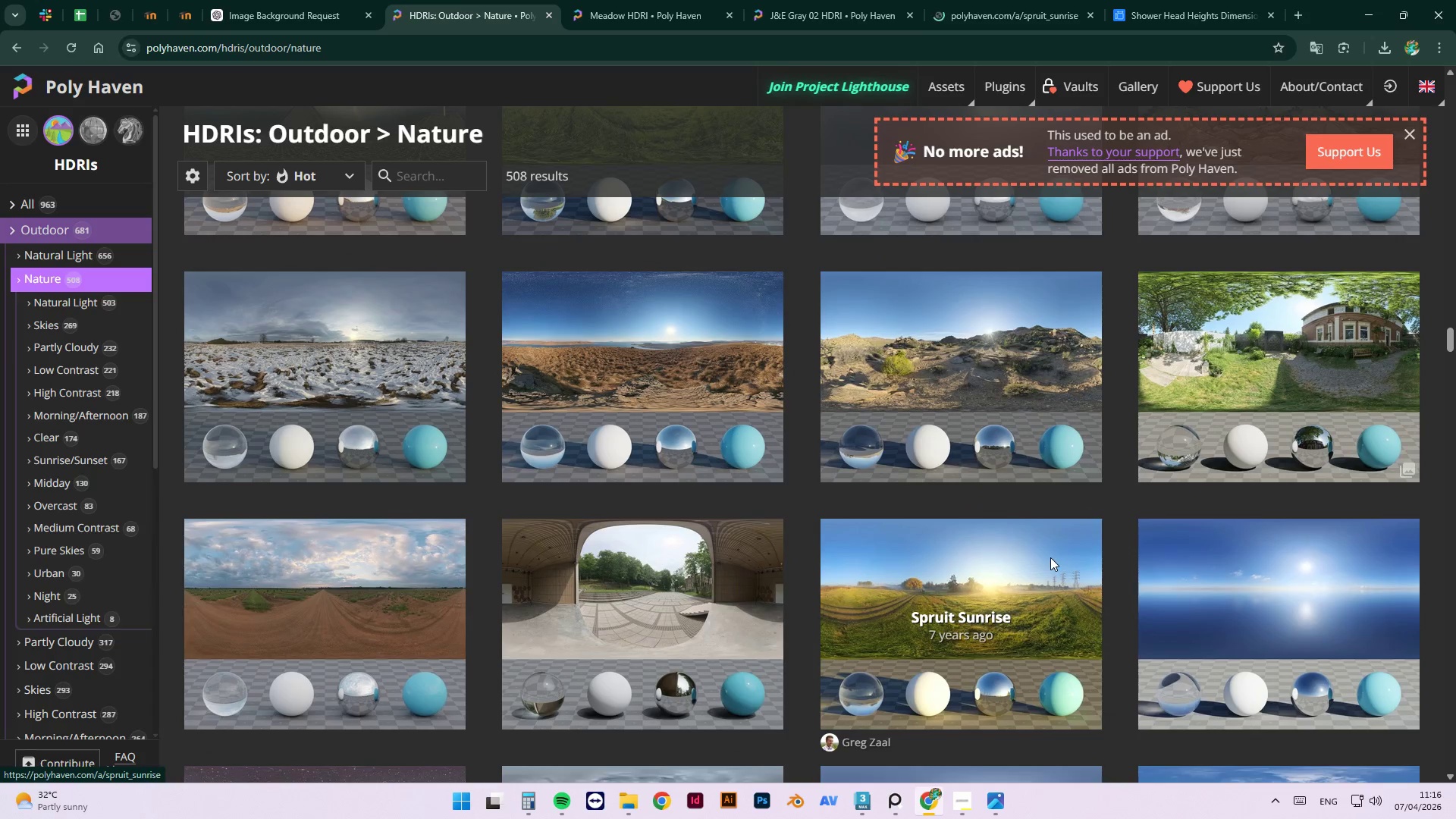 
scroll: coordinate [1039, 562], scroll_direction: down, amount: 21.0
 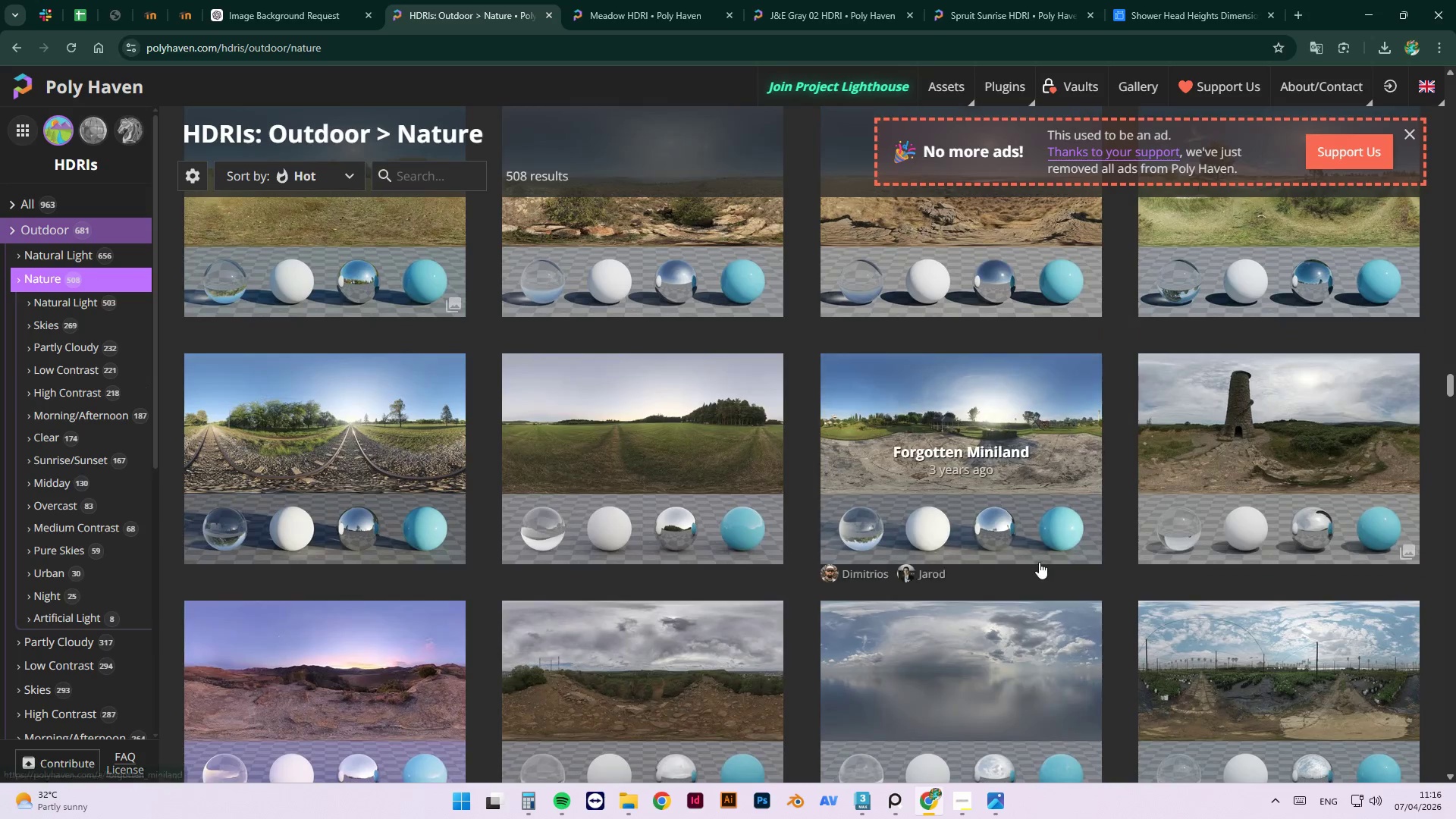 
scroll: coordinate [1046, 567], scroll_direction: down, amount: 25.0
 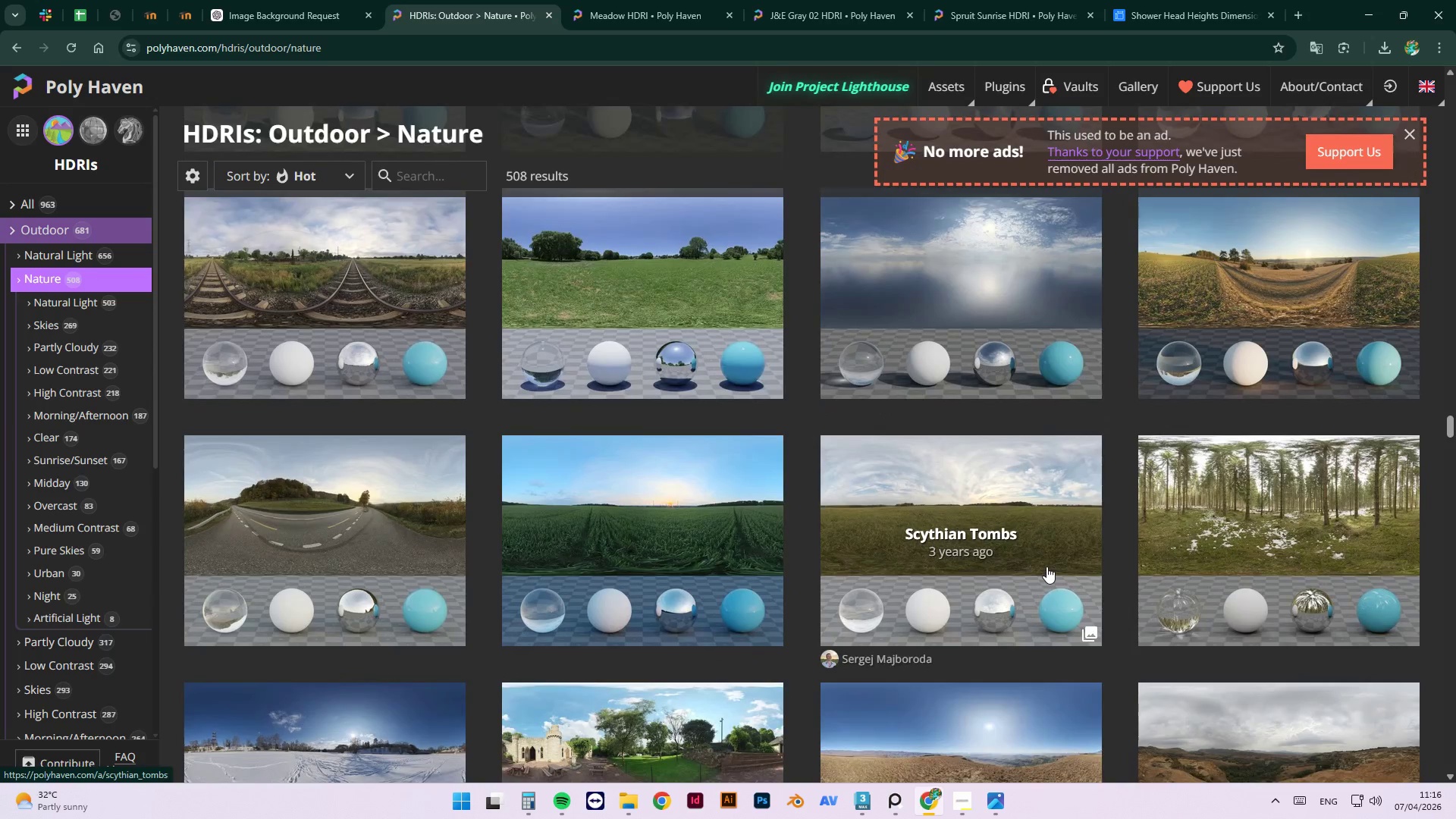 
scroll: coordinate [1015, 521], scroll_direction: down, amount: 34.0
 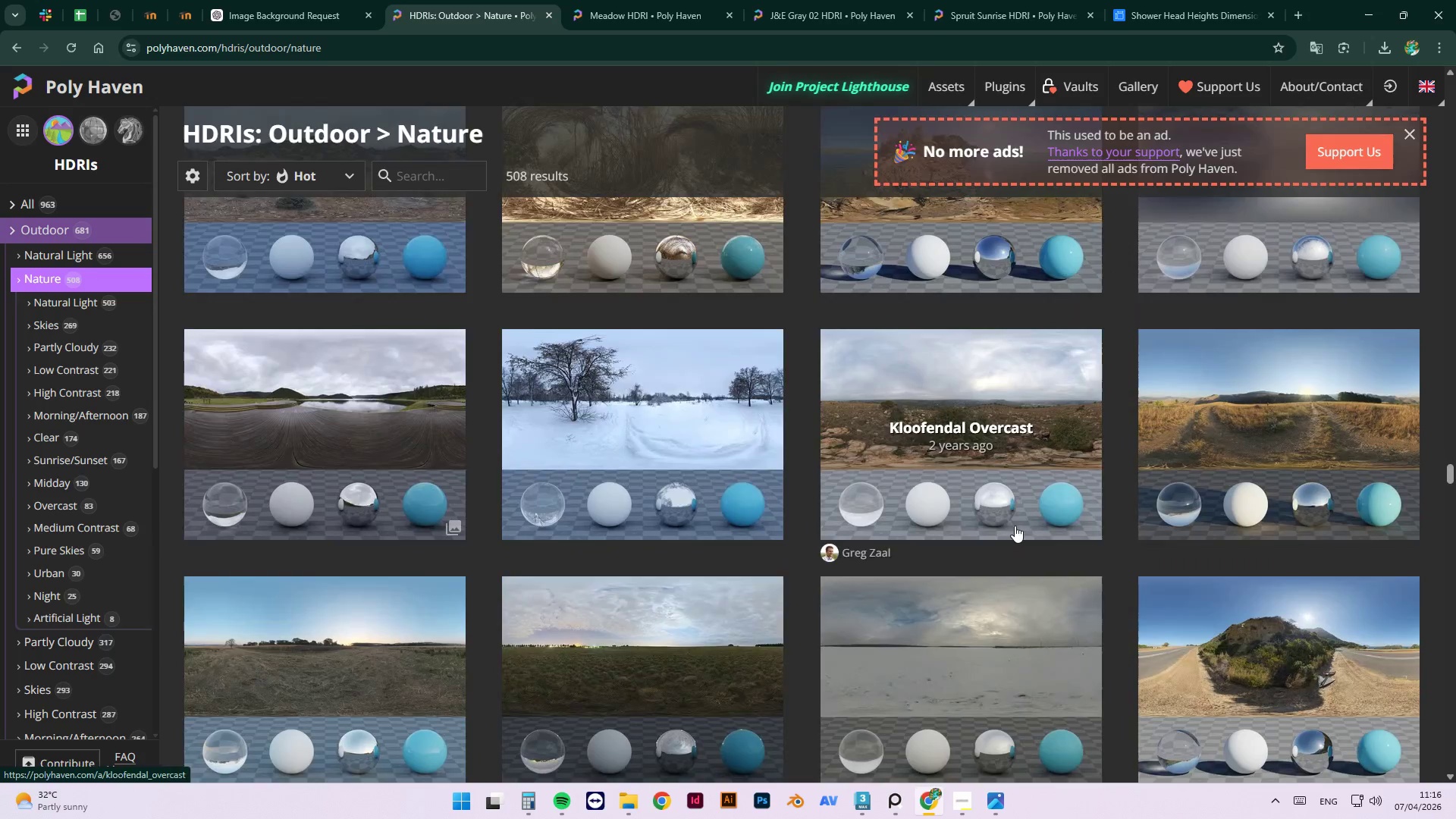 
scroll: coordinate [1019, 533], scroll_direction: down, amount: 15.0
 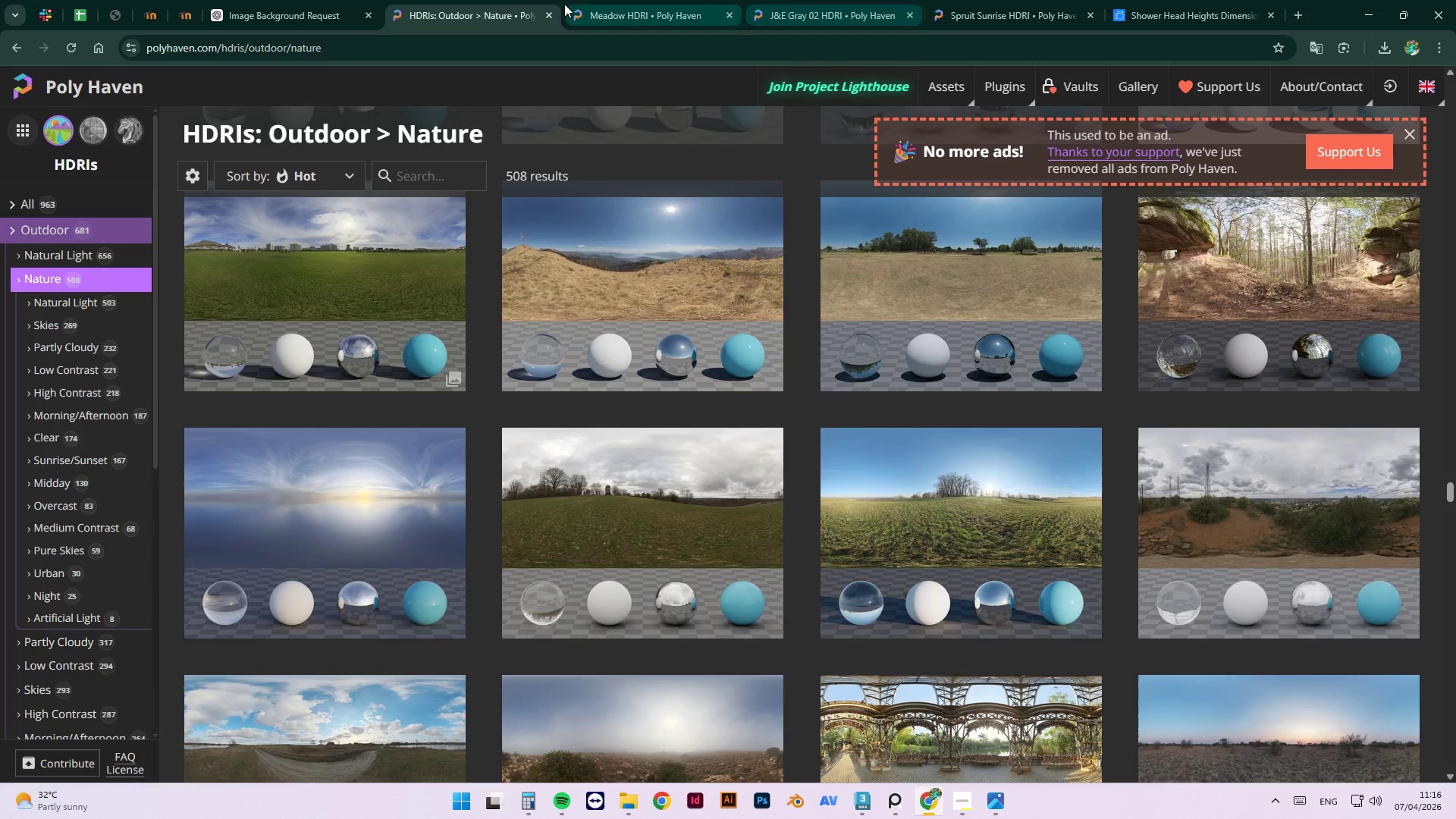 
left_click([623, 0])
 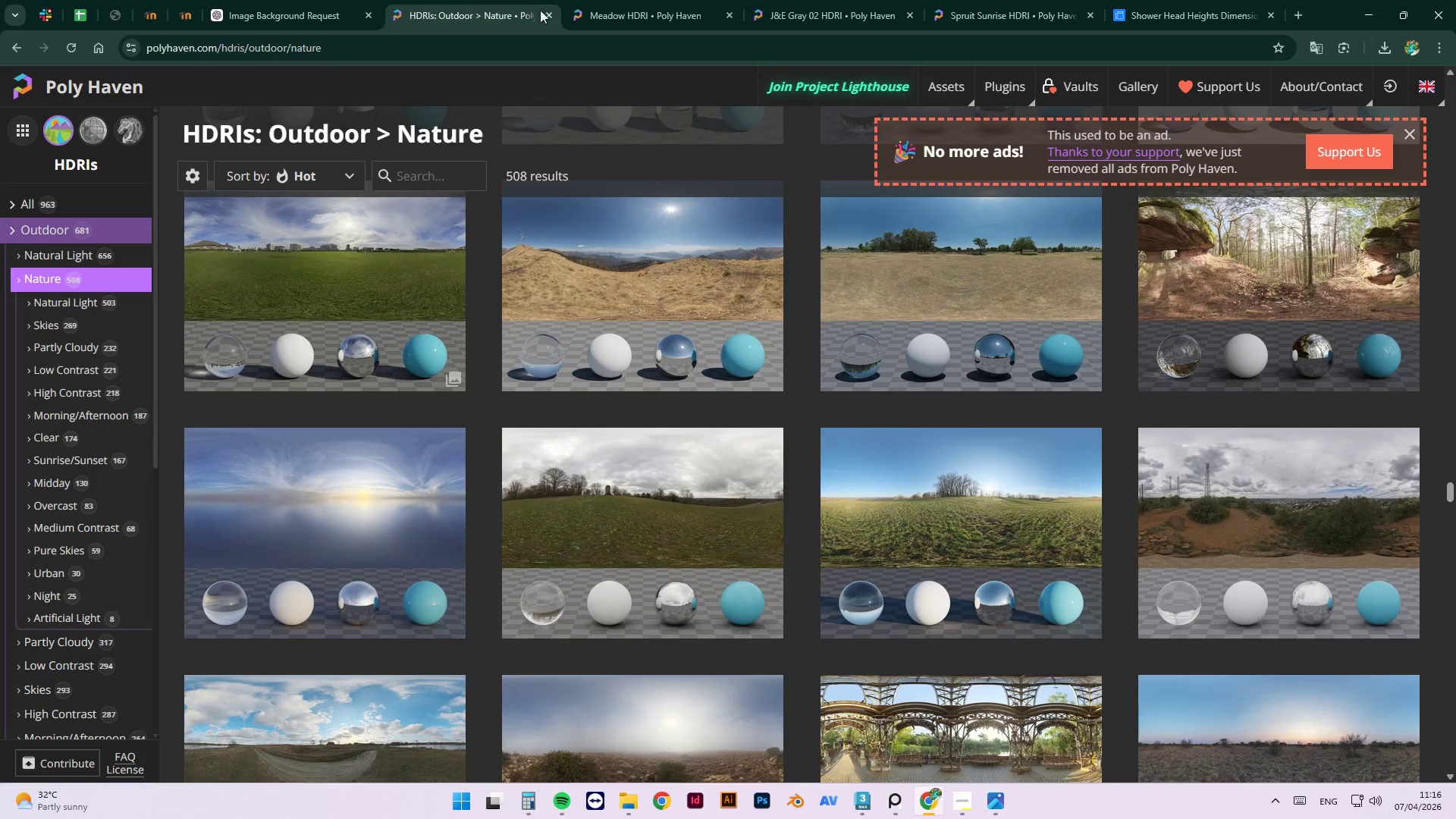 
wait(6.45)
 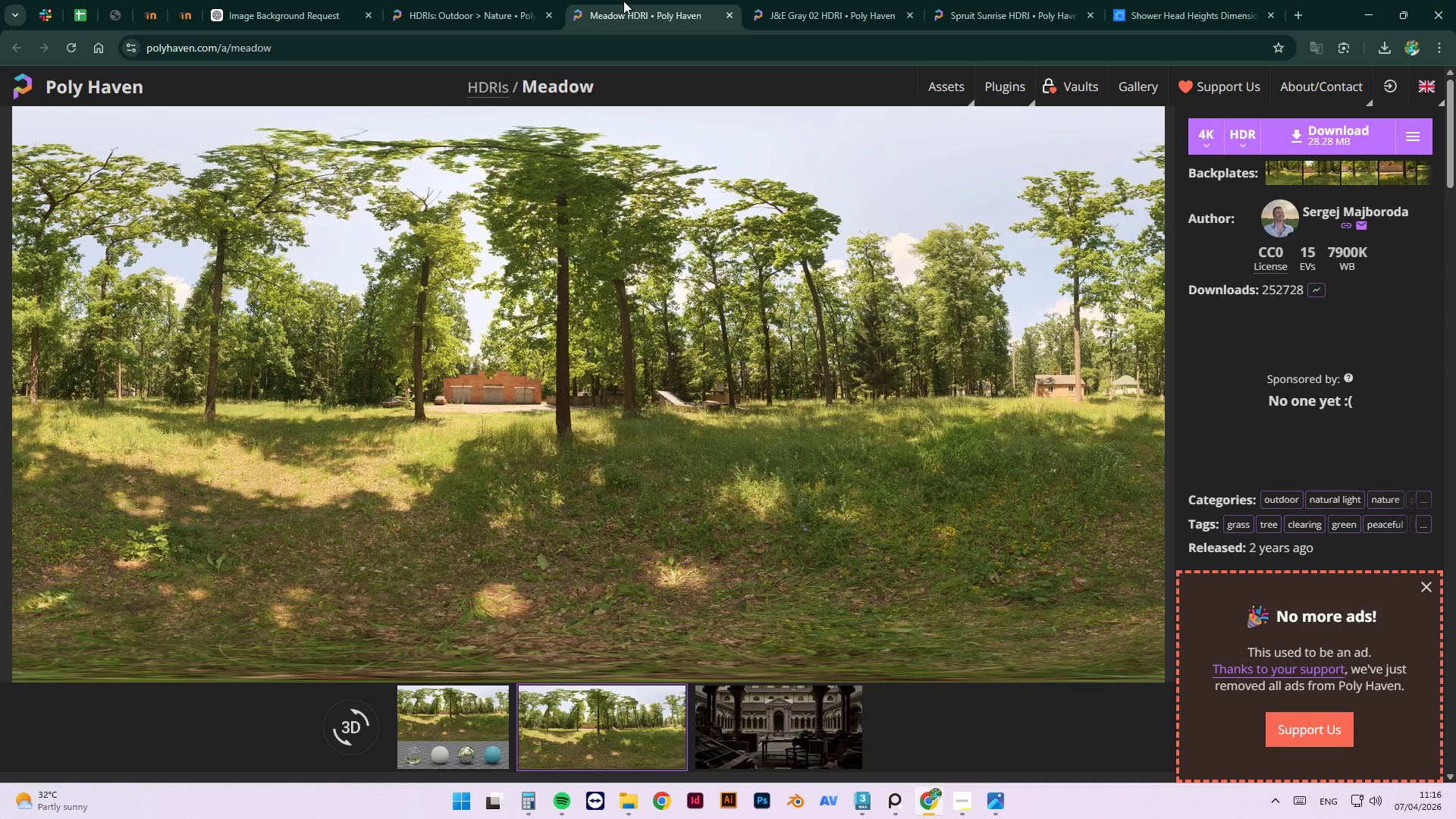 
left_click([294, 10])
 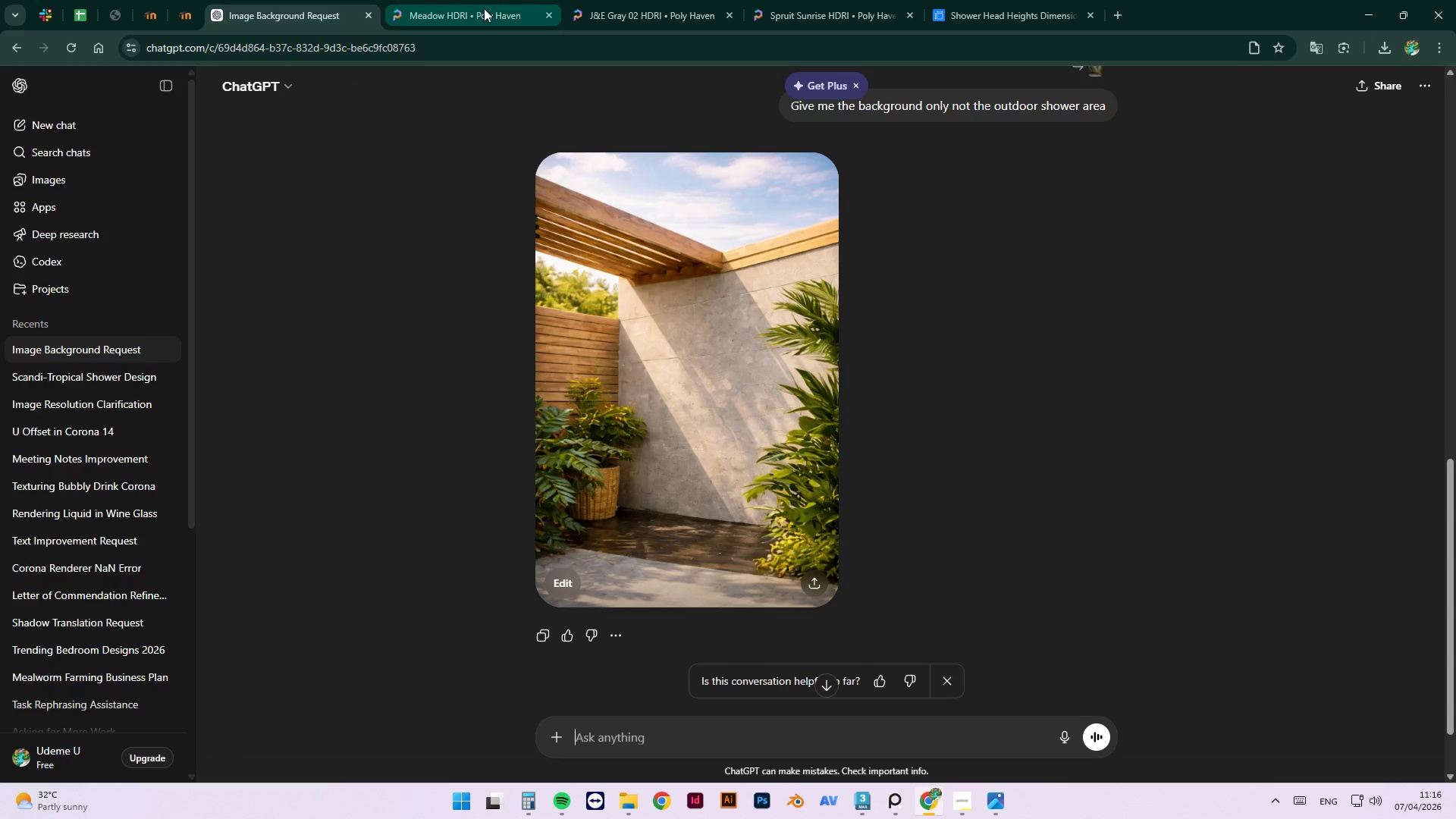 
left_click([469, 8])
 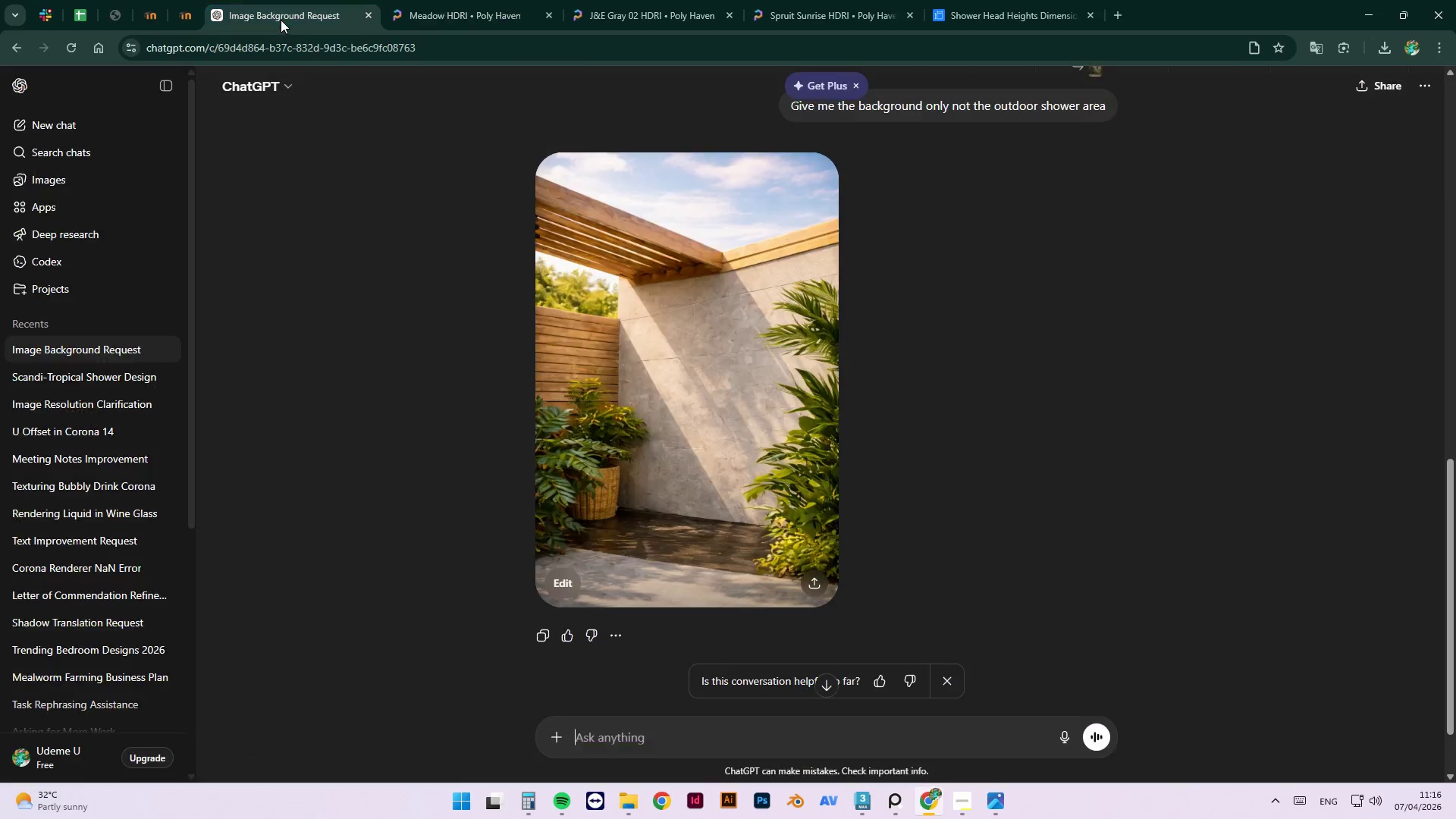 
wait(5.61)
 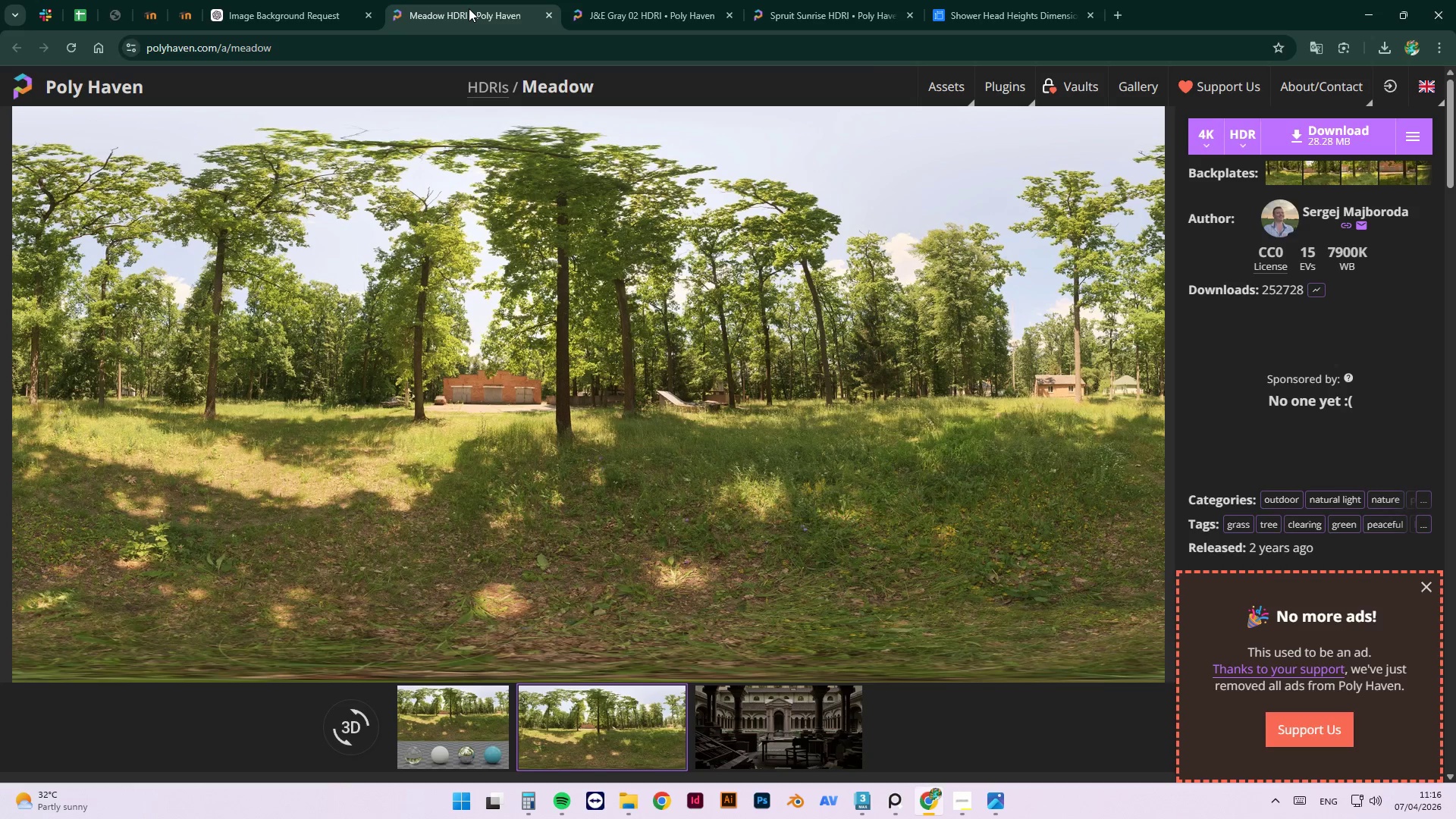 
left_click([452, 1])
 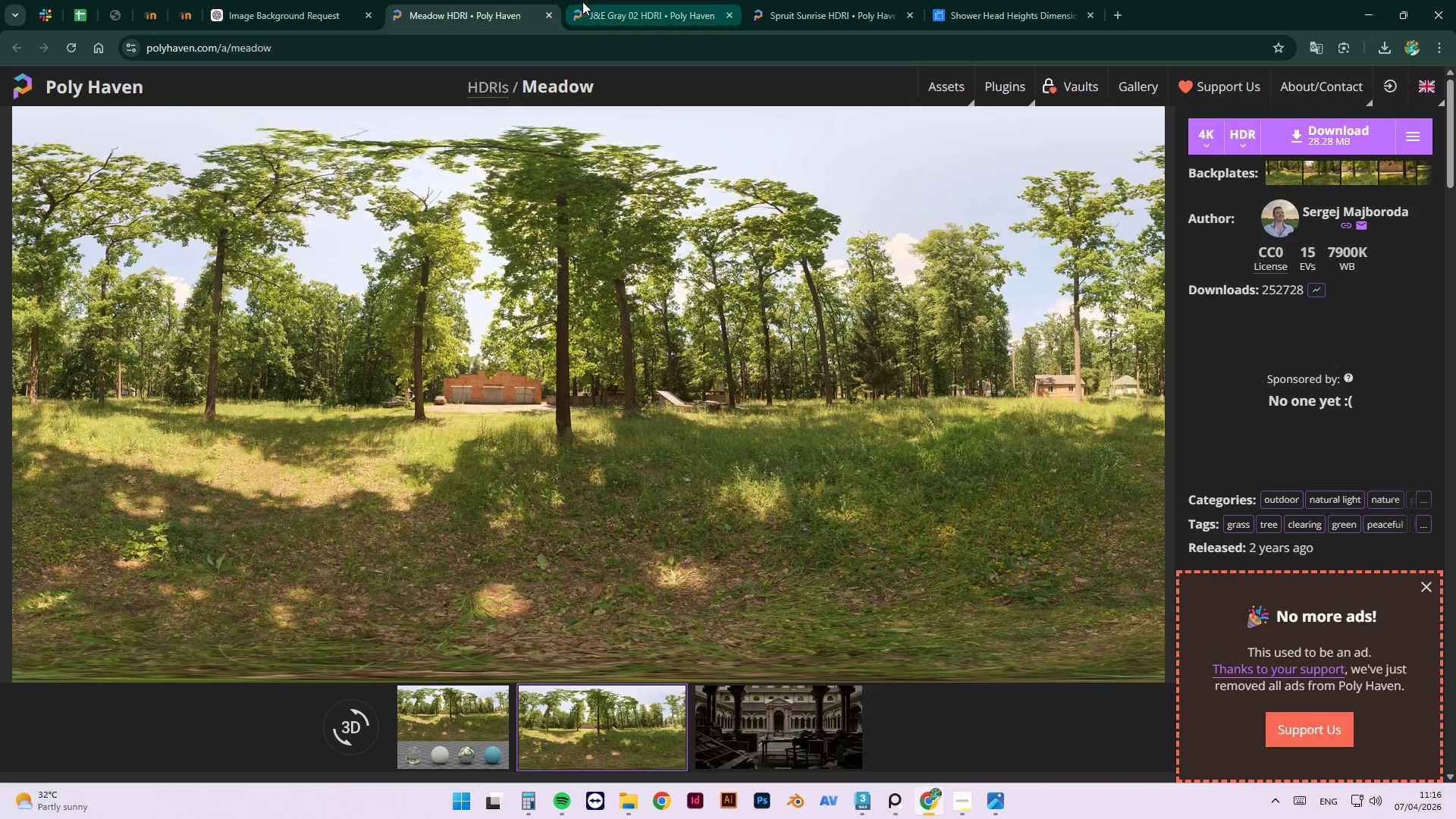 
left_click([604, 1])
 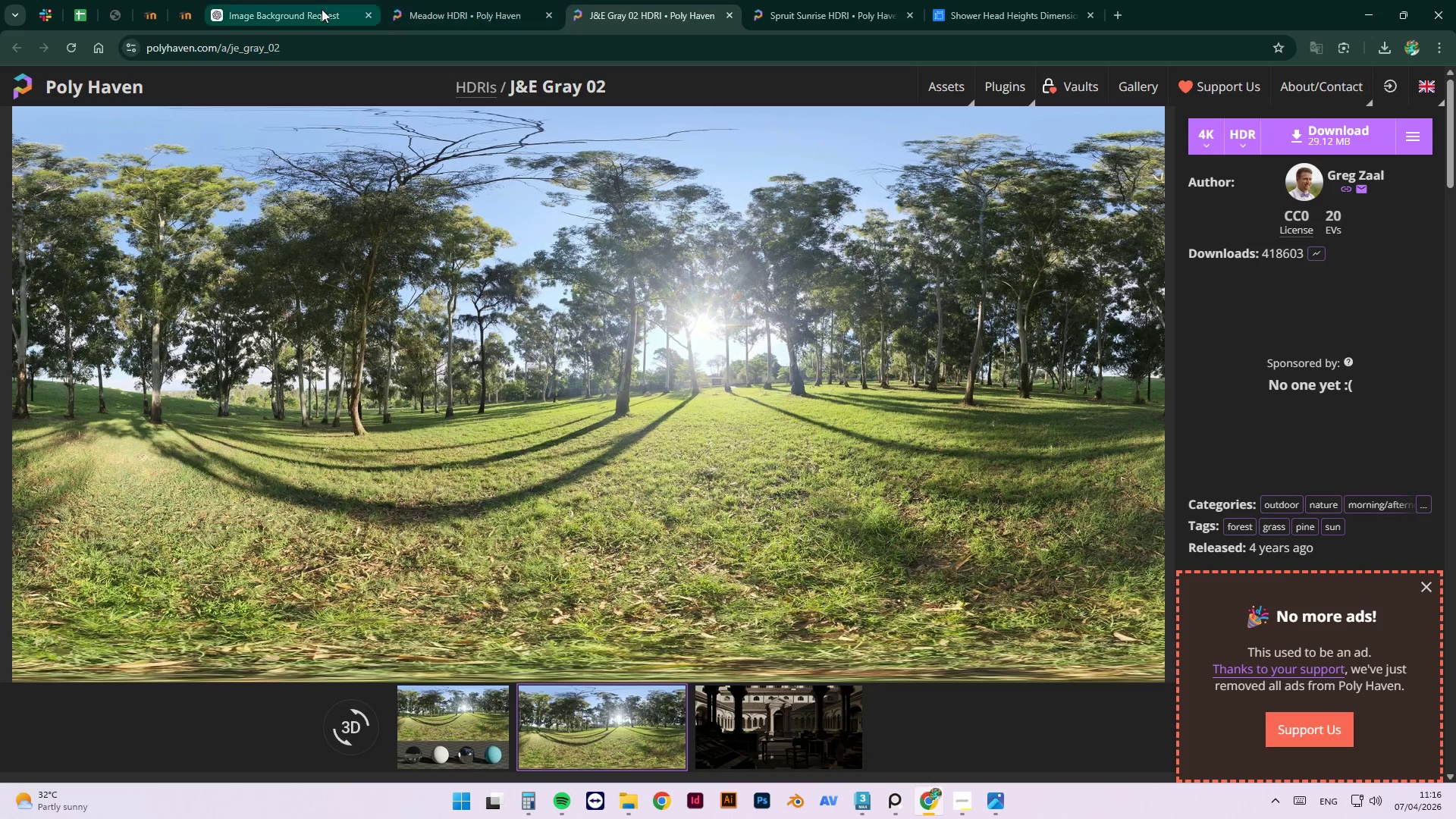 
left_click([292, 14])
 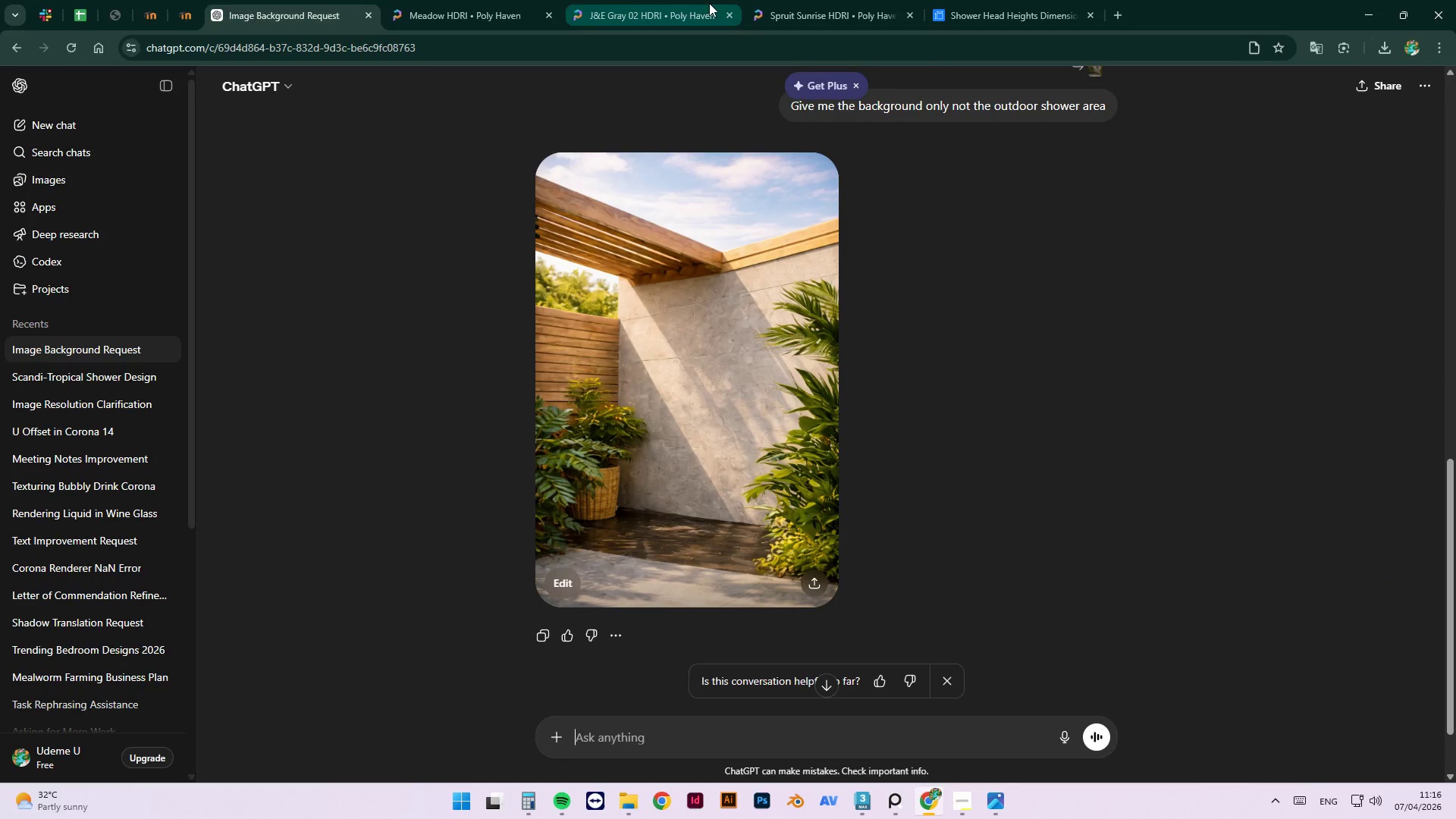 
left_click([676, 6])
 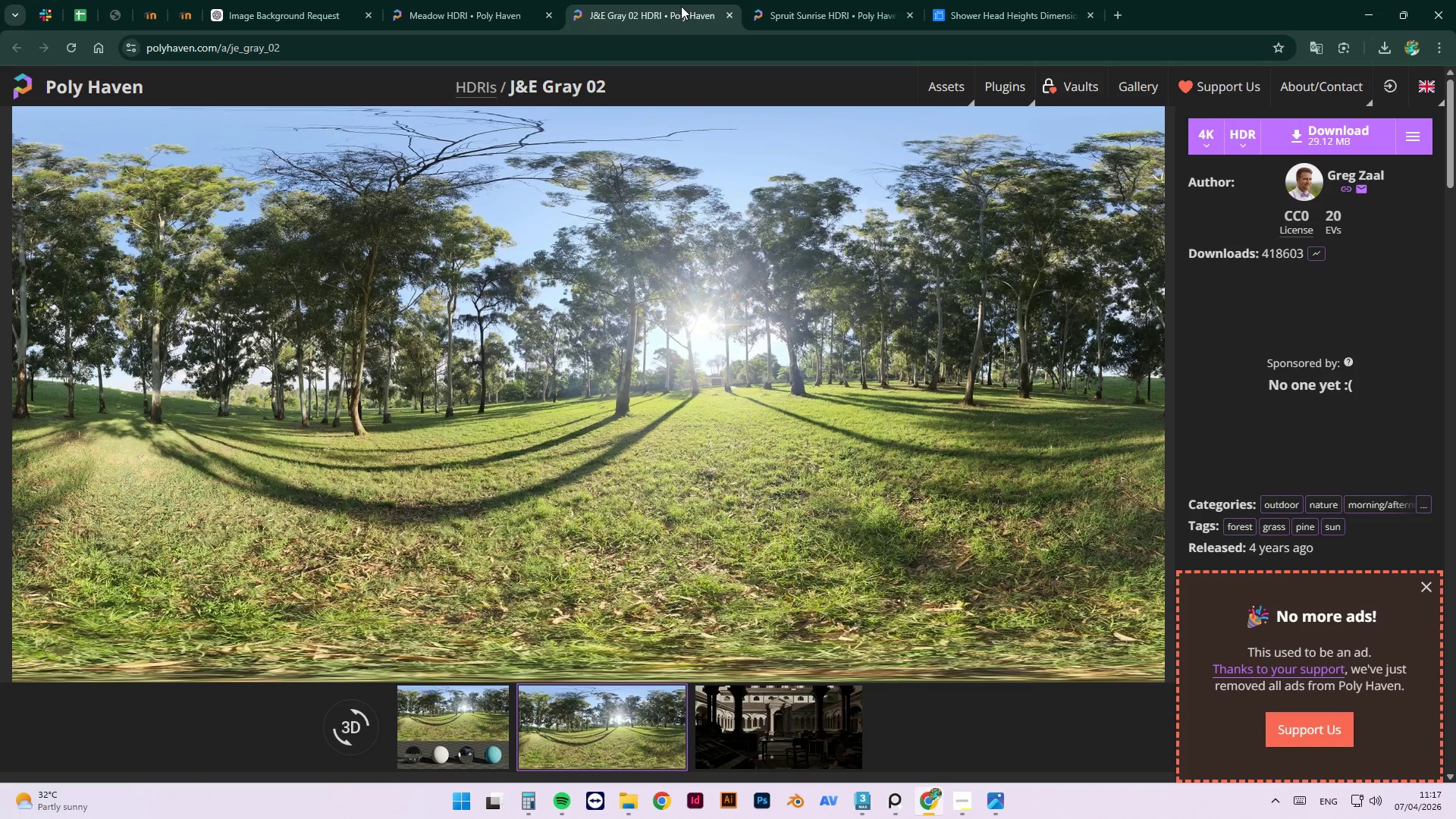 
left_click([768, 5])
 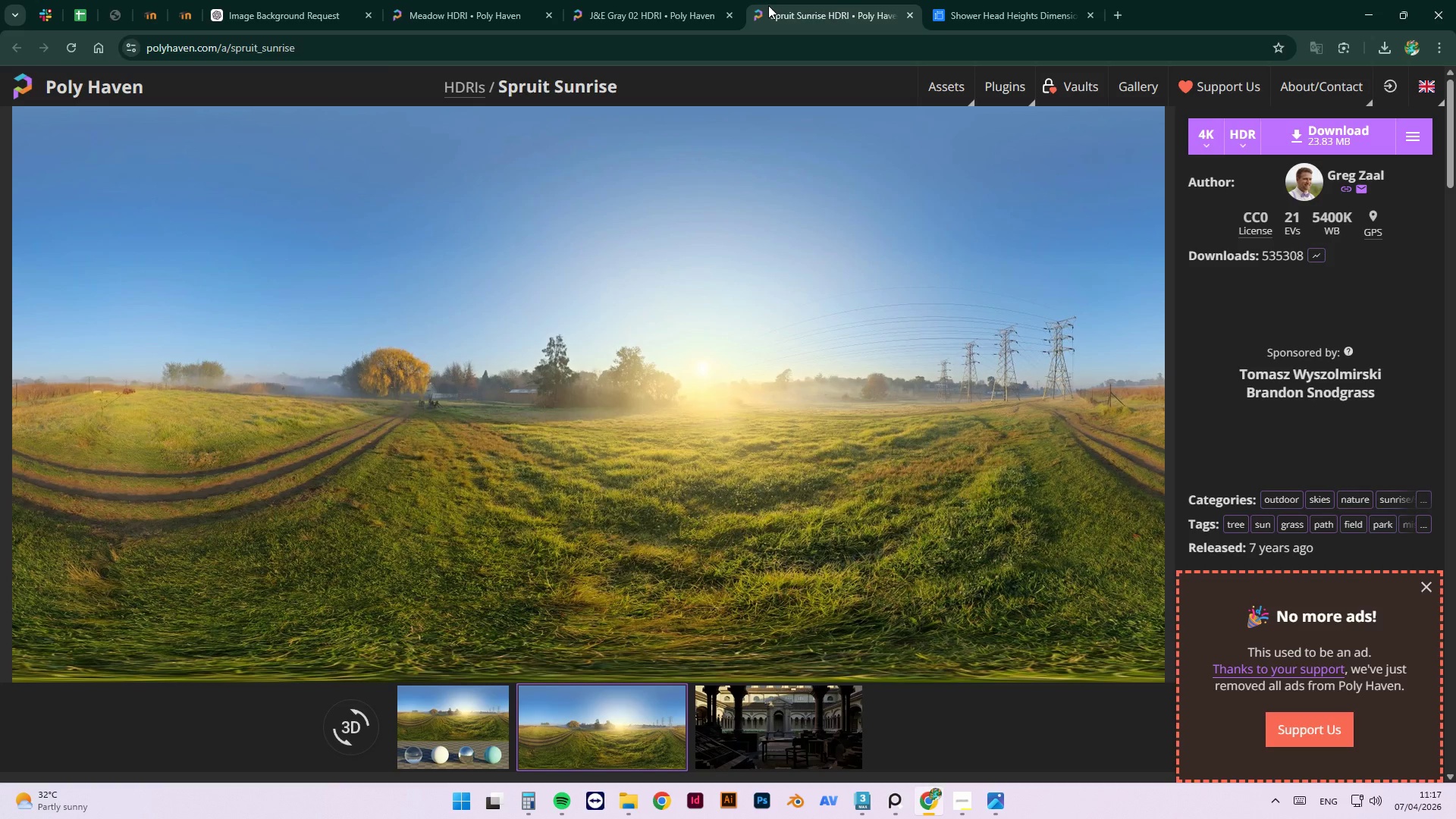 
wait(7.3)
 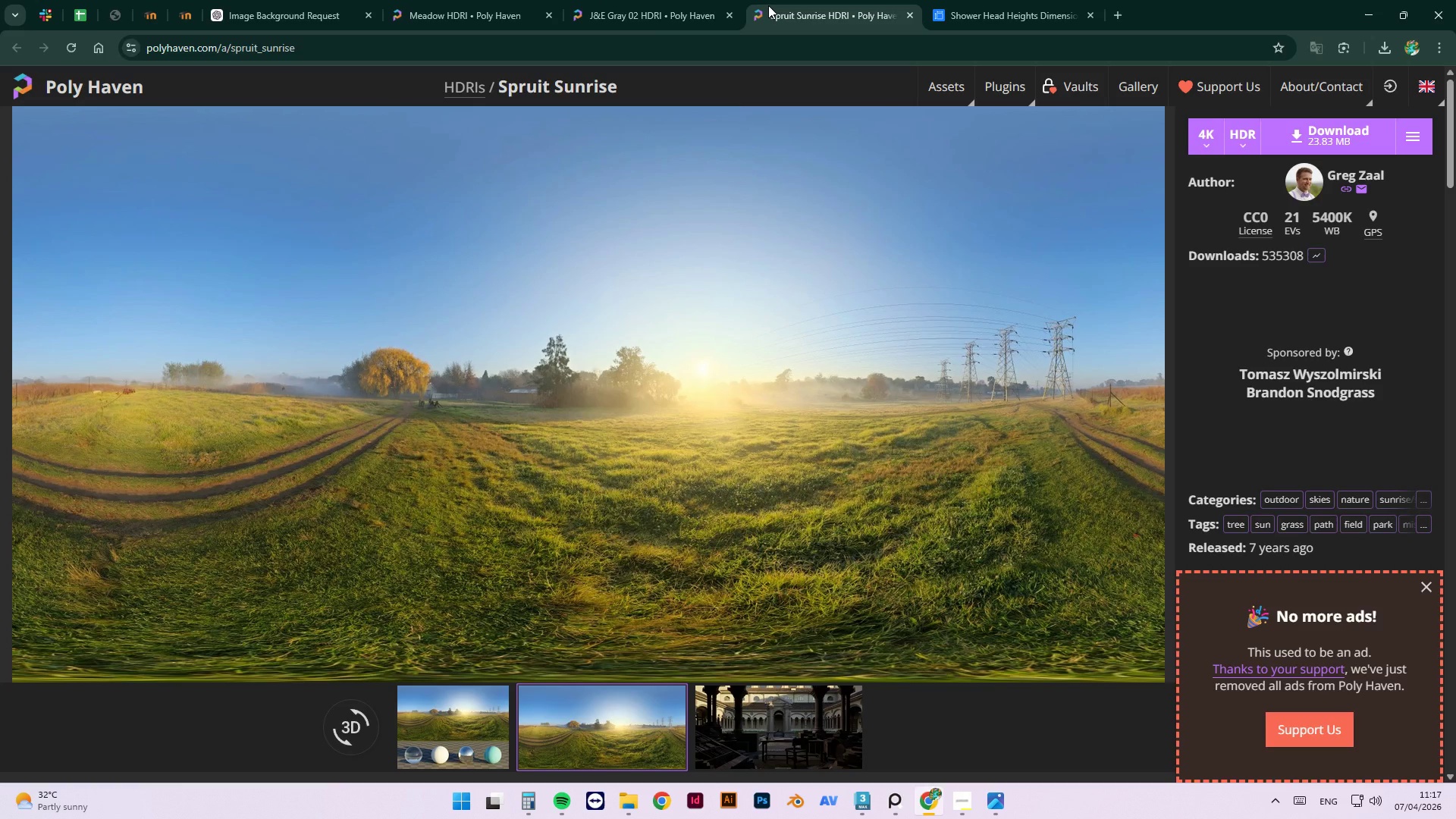 
left_click([308, 12])
 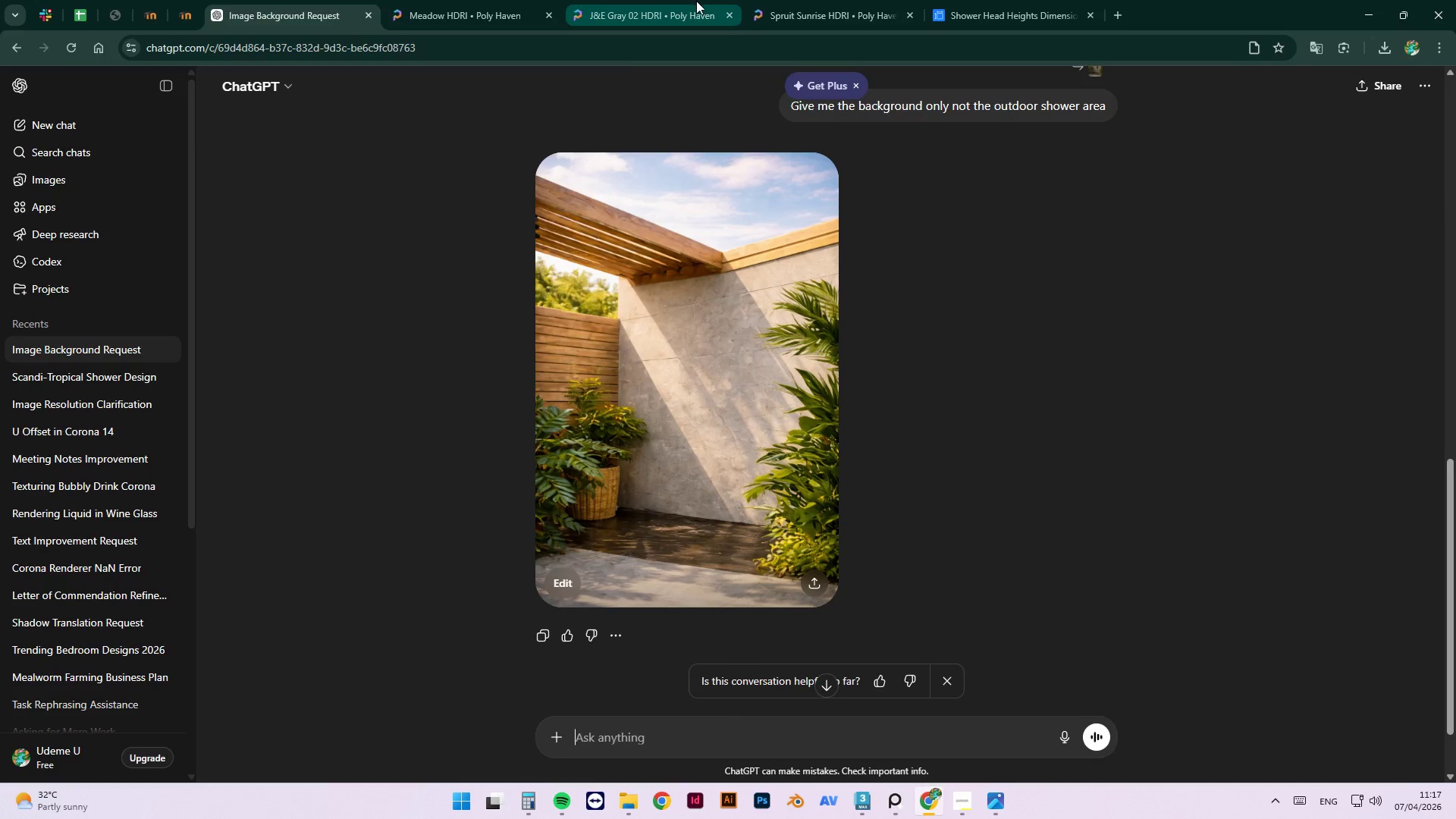 
left_click([695, 2])
 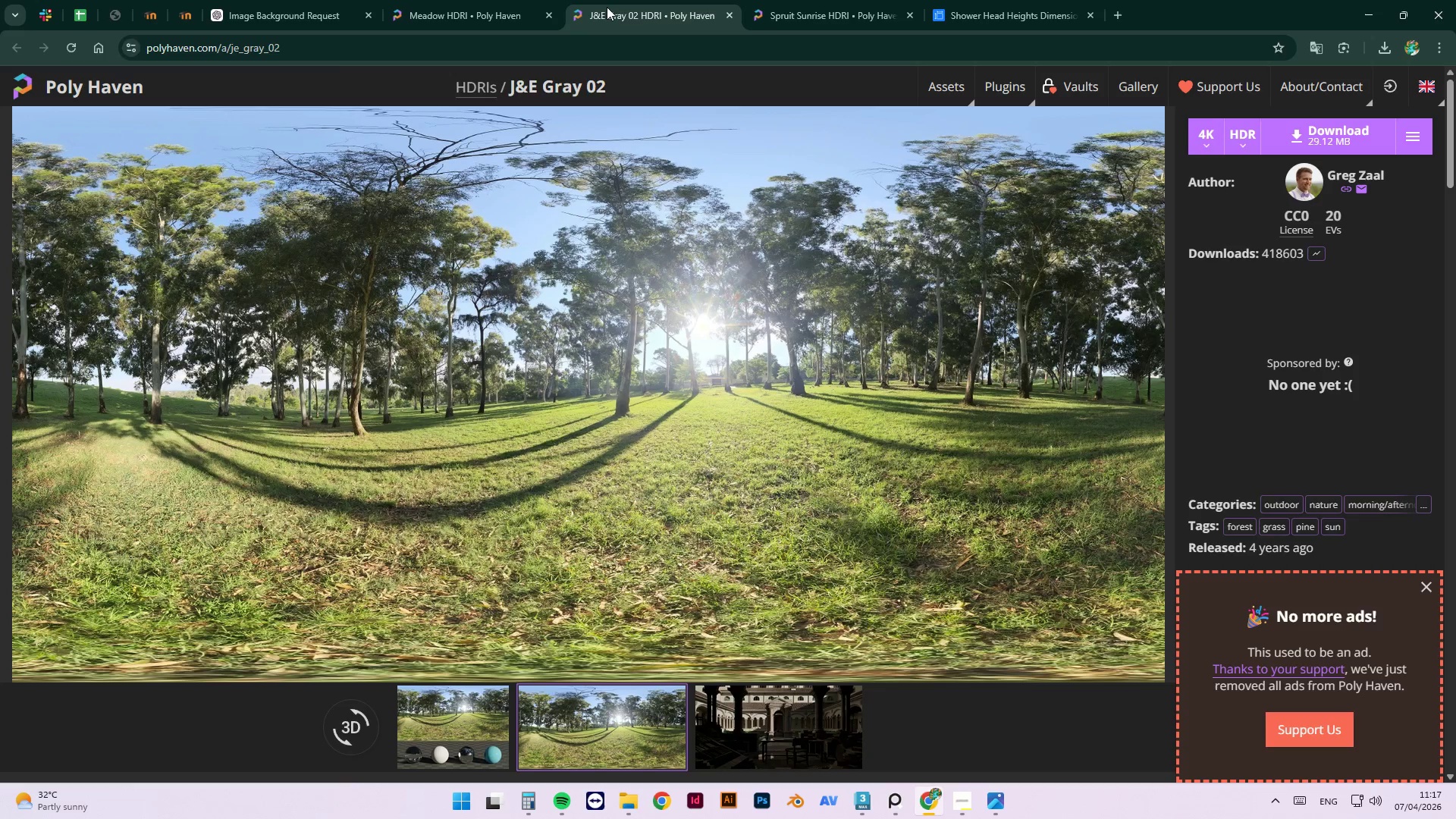 
left_click_drag(start_coordinate=[789, 8], to_coordinate=[440, 22])
 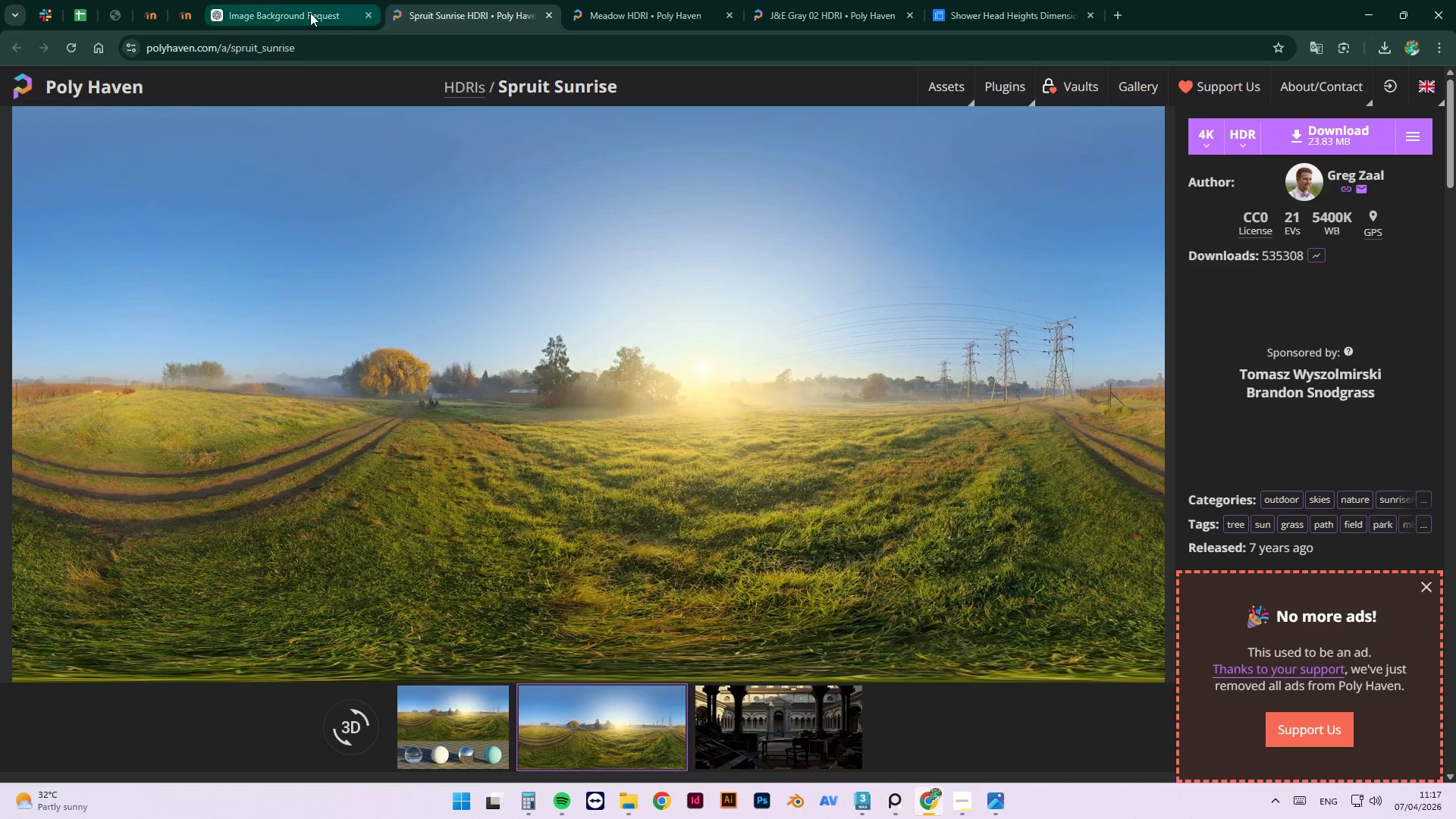 
left_click([276, 7])
 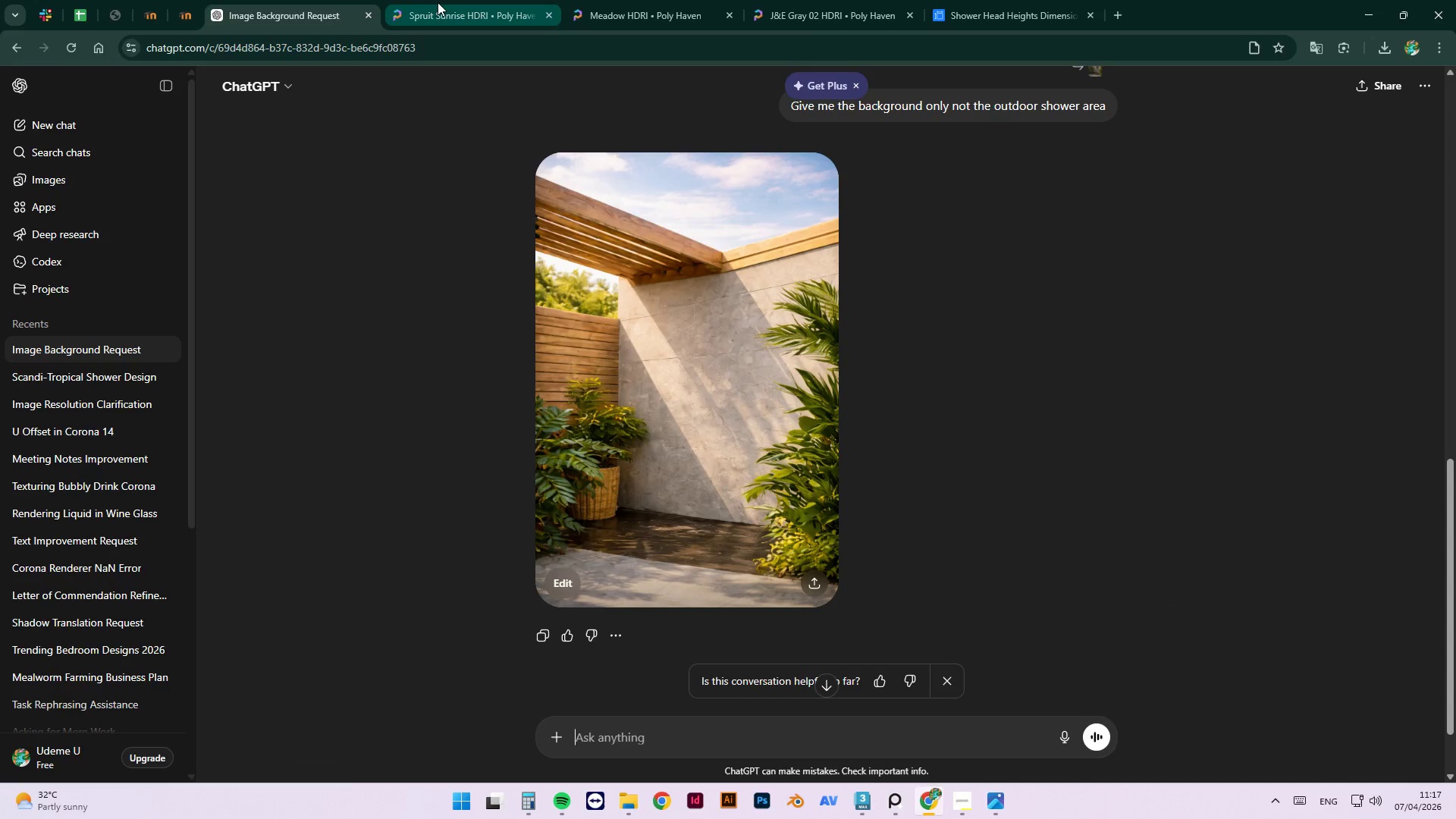 
left_click([444, 6])
 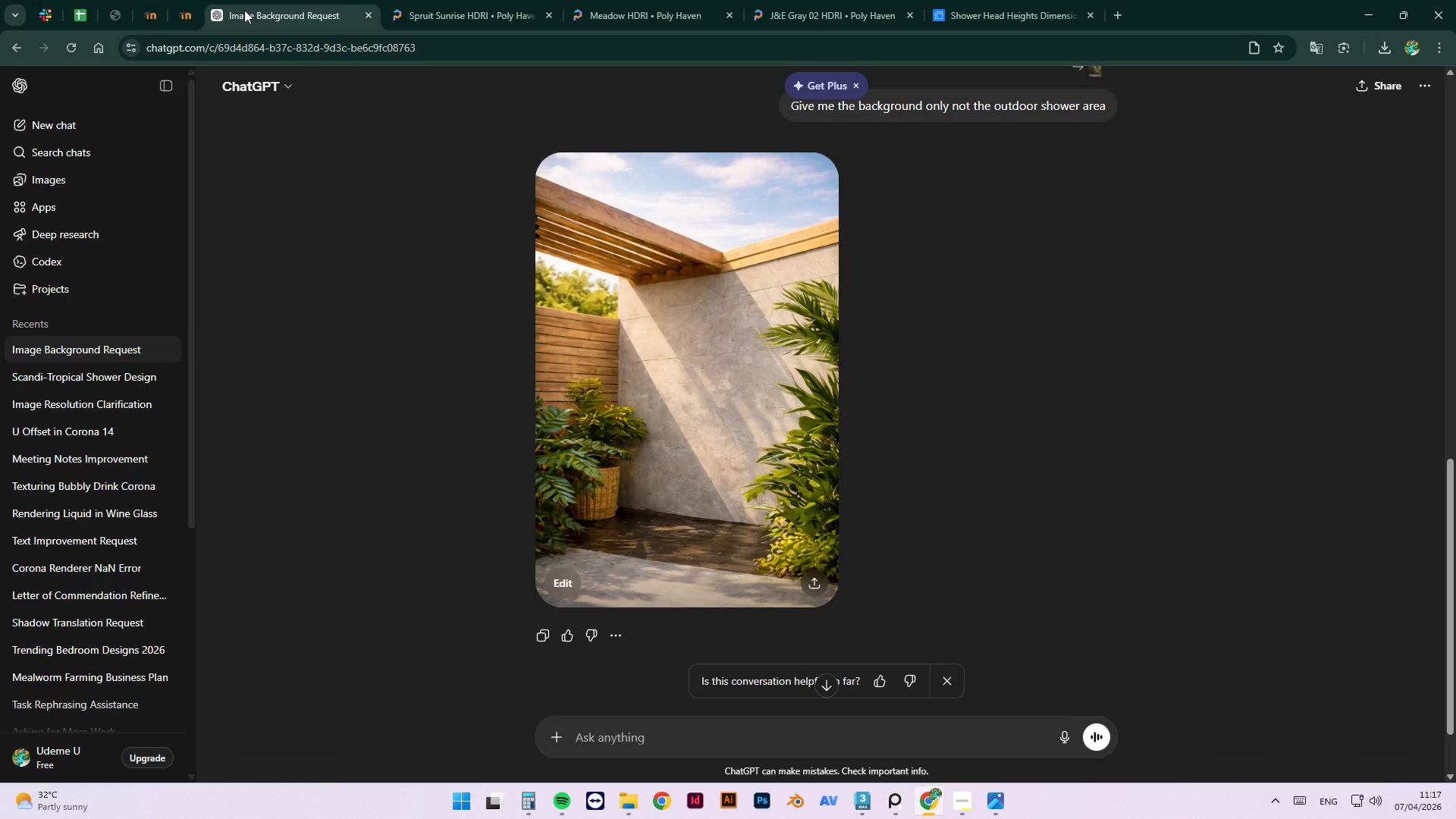 
left_click([505, 9])
 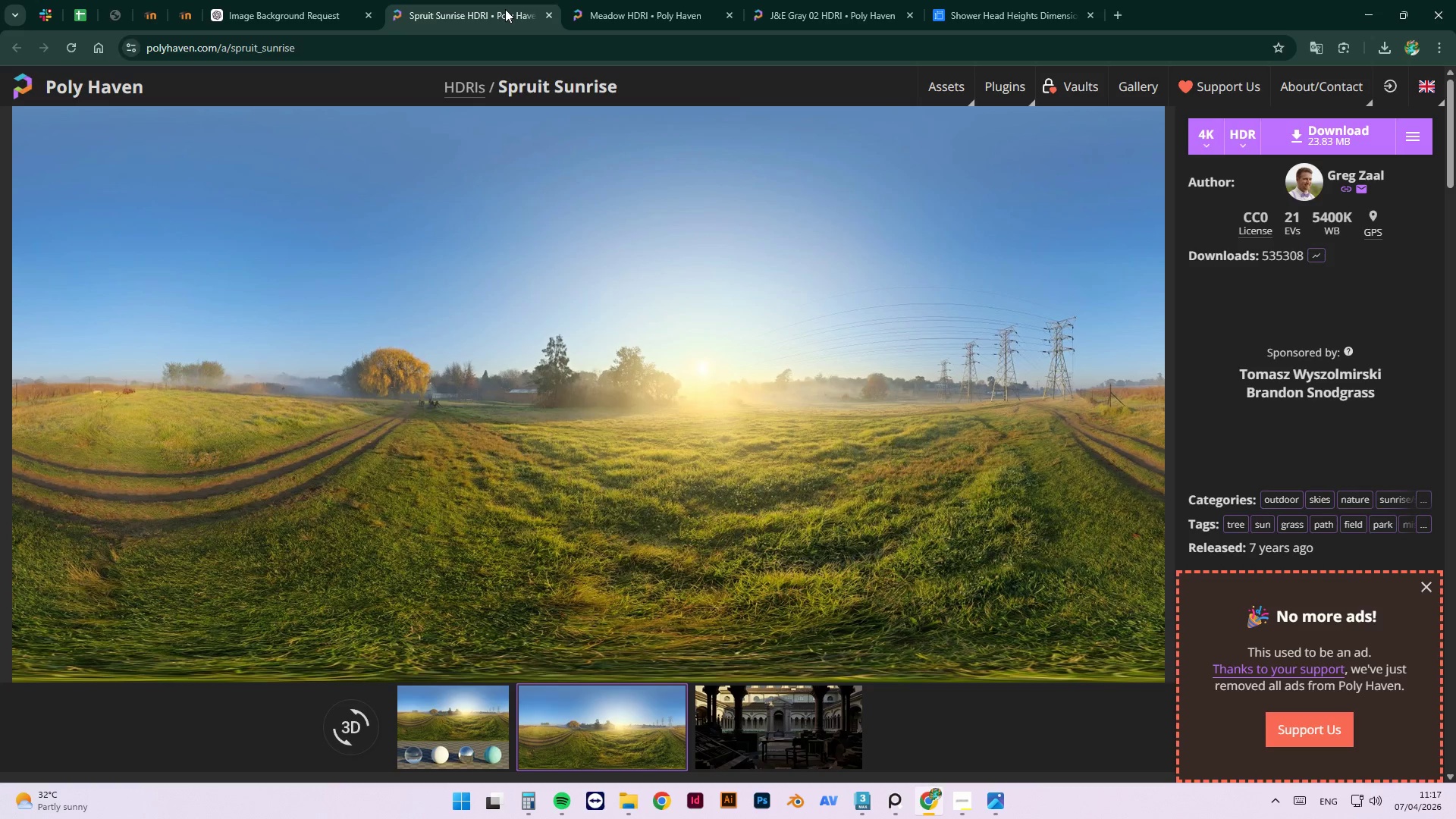 
left_click([665, 19])
 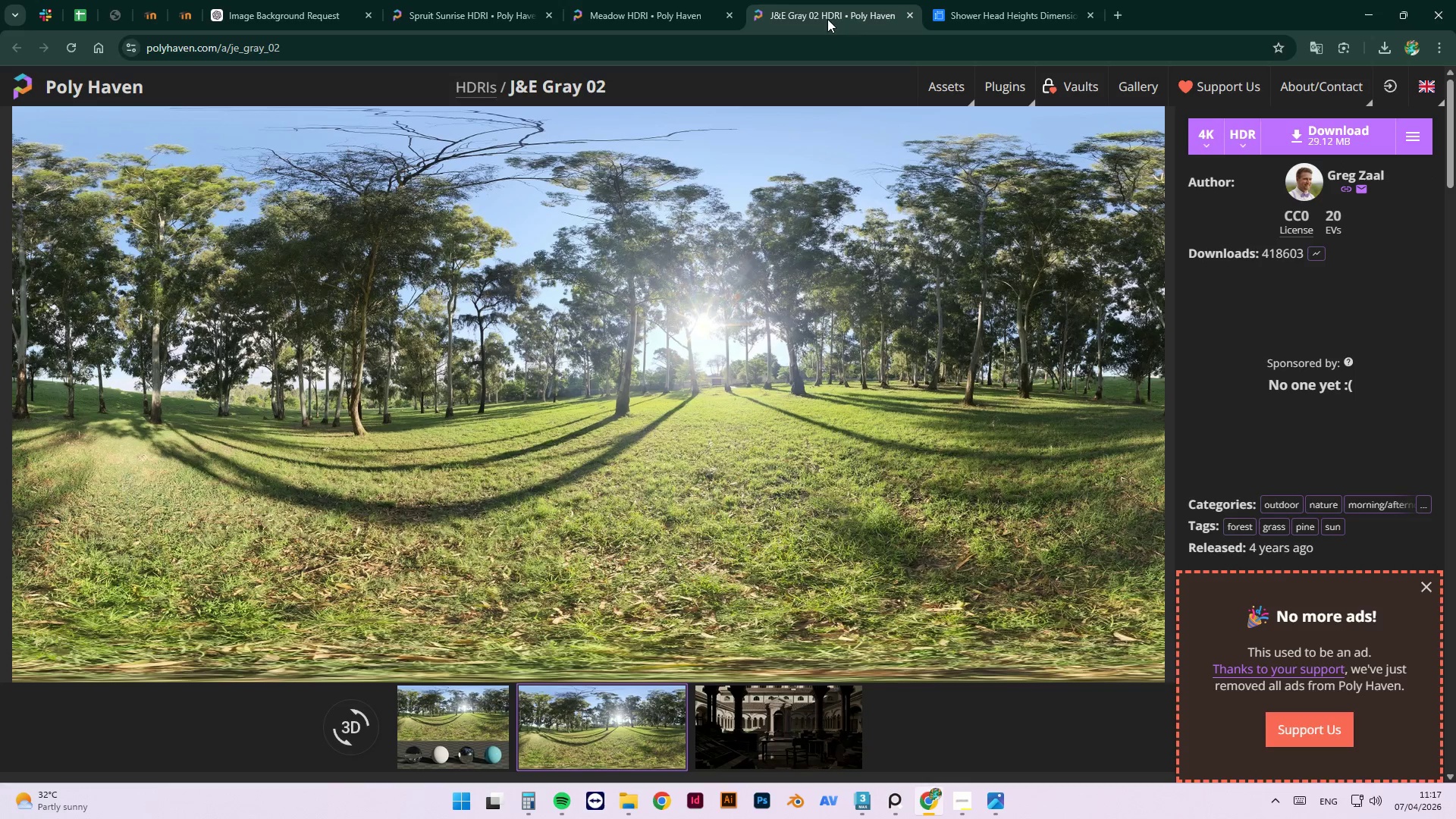 
mouse_move([940, 26])
 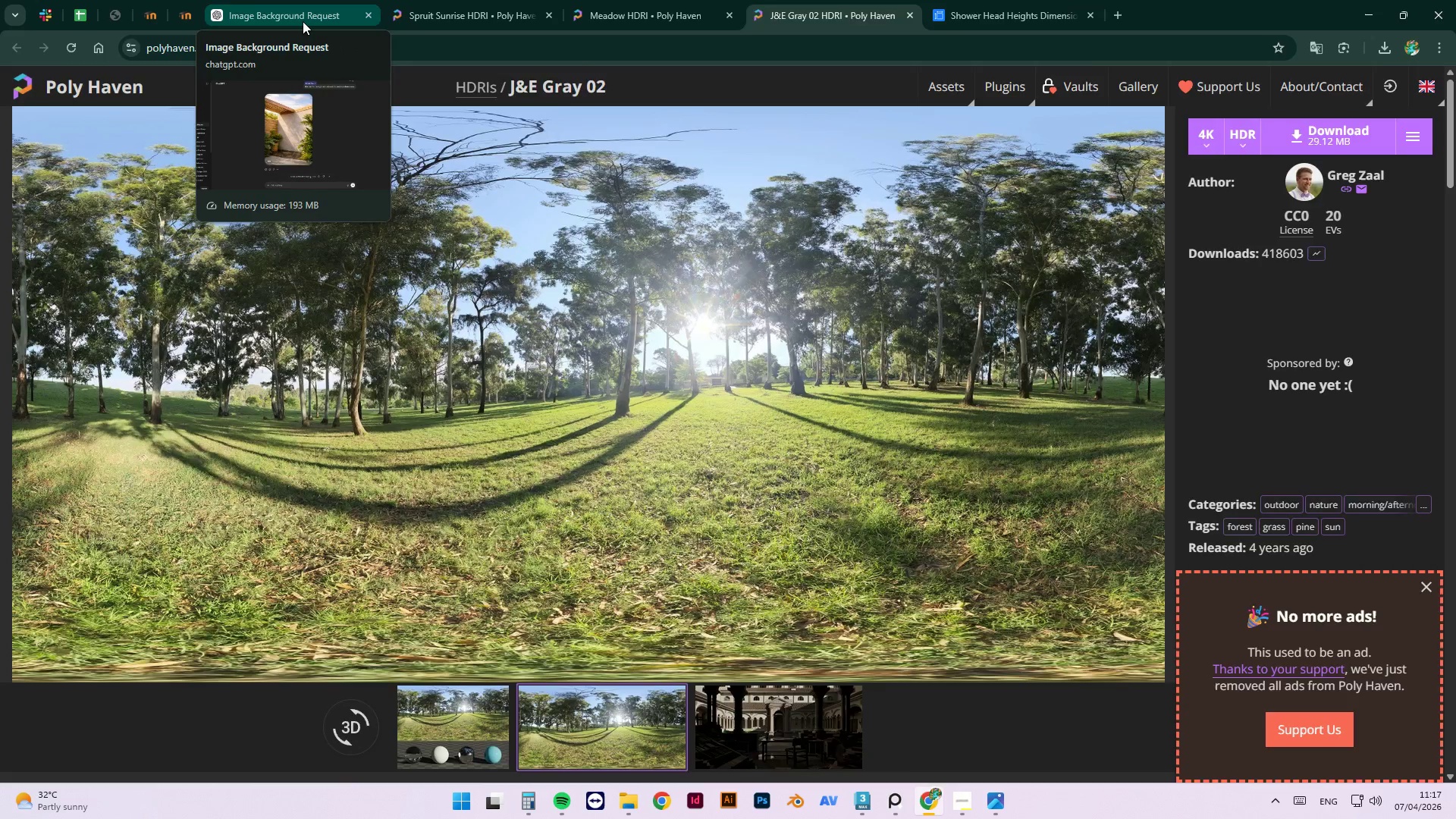 
left_click([303, 21])
 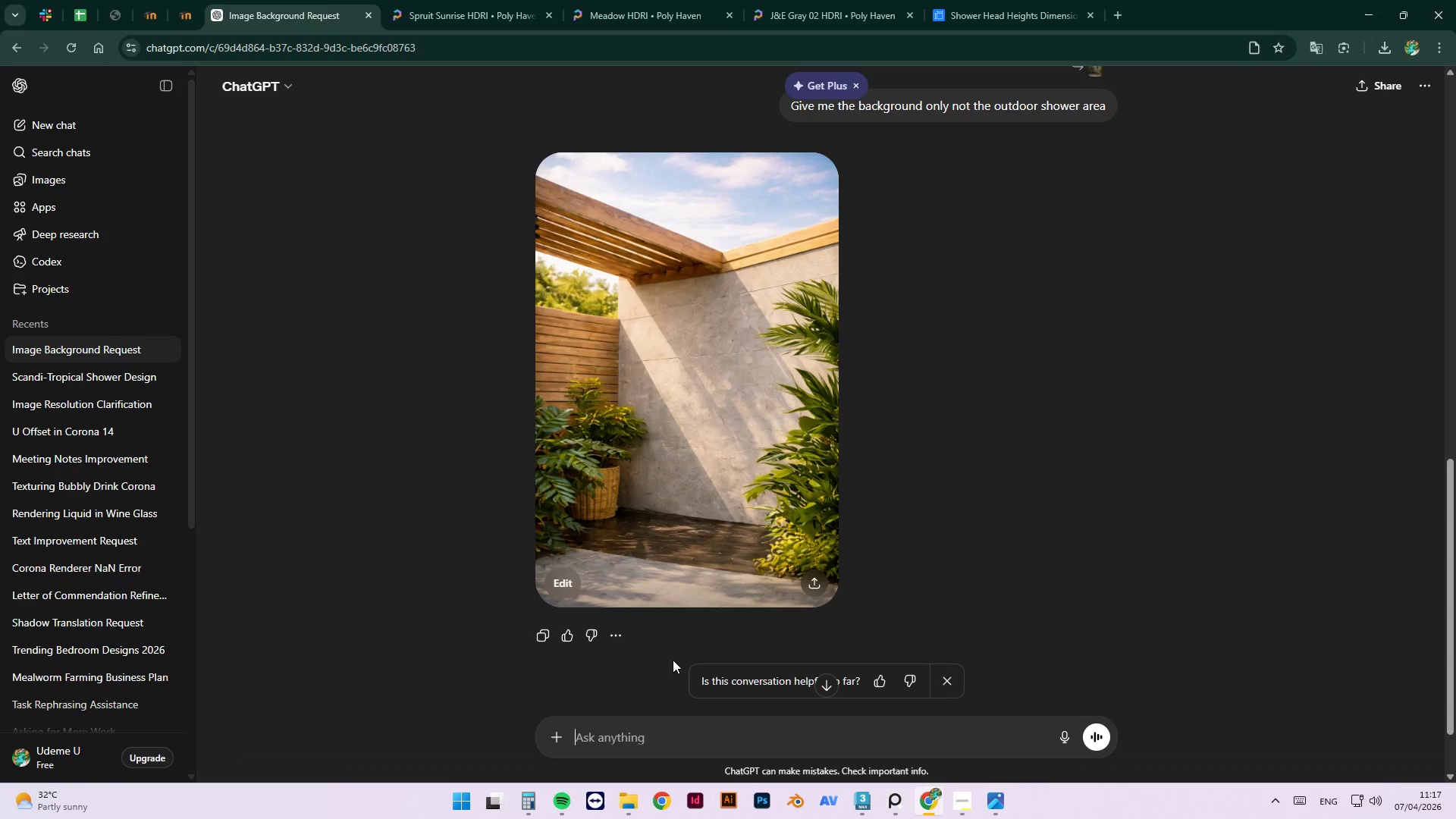 
left_click([652, 735])
 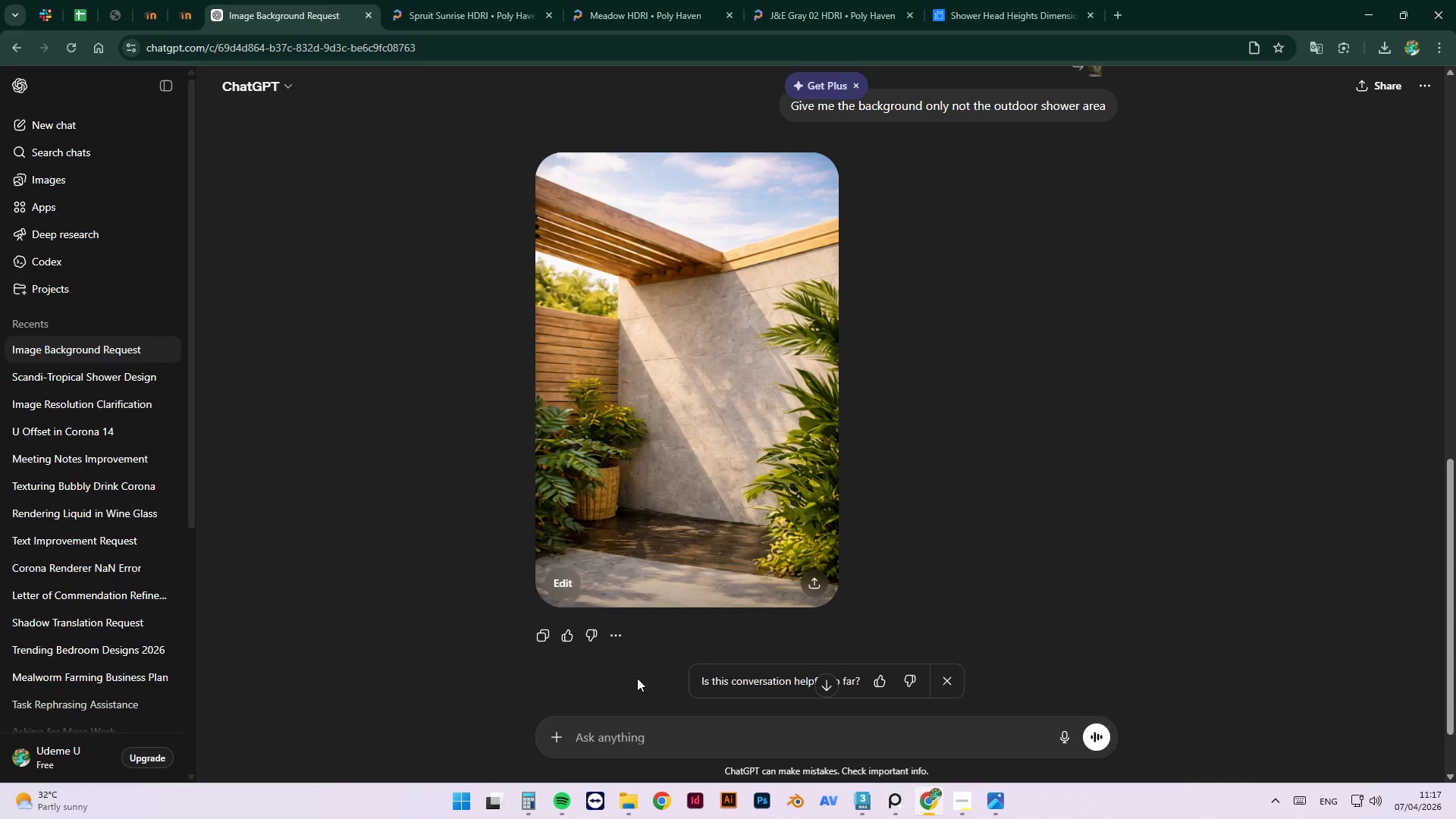 
type(The)
key(Backspace)
key(Backspace)
key(Backspace)
type(I need the image of the trees and sky at the back of the enclosure)
 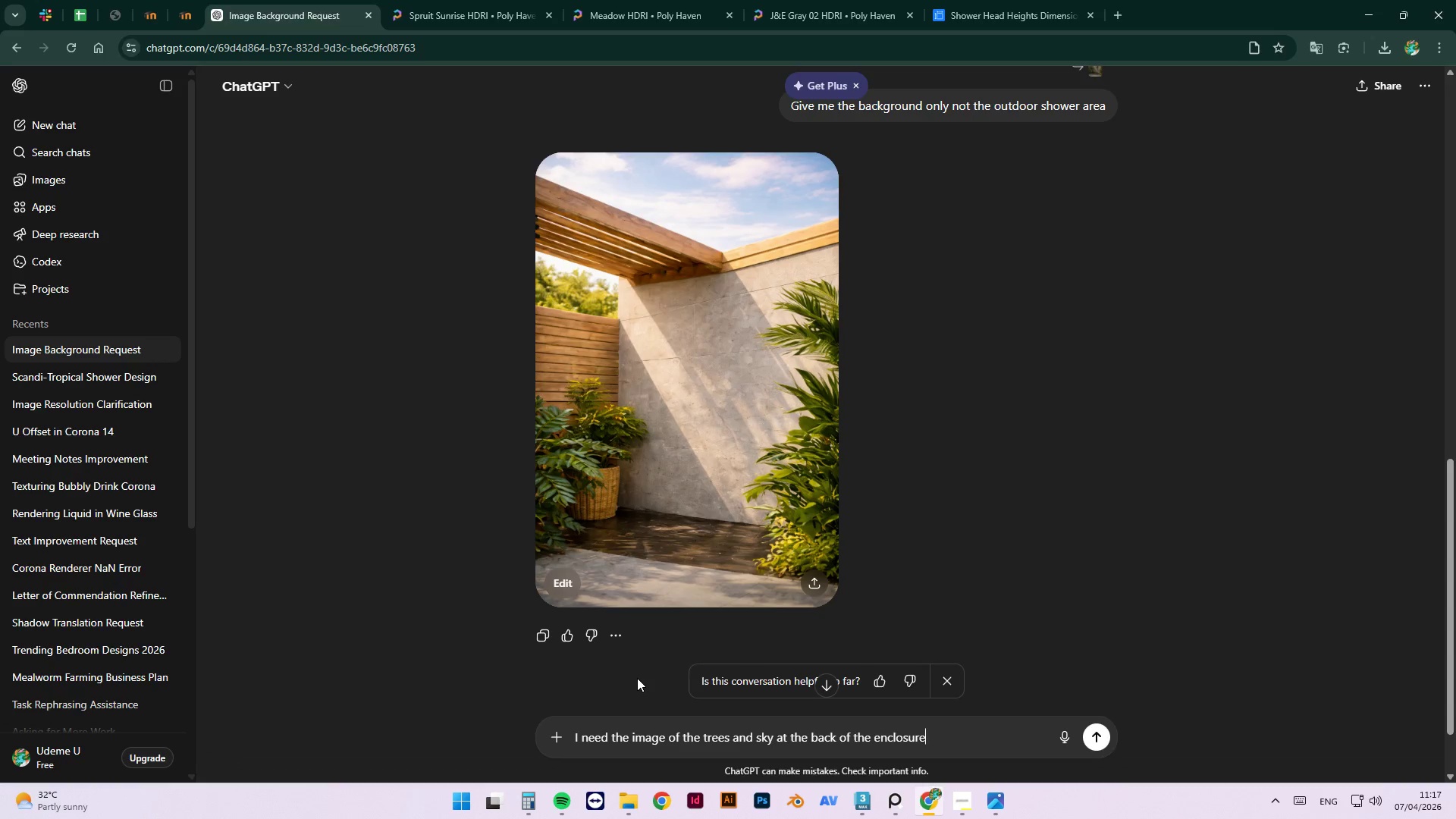 
key(Enter)
 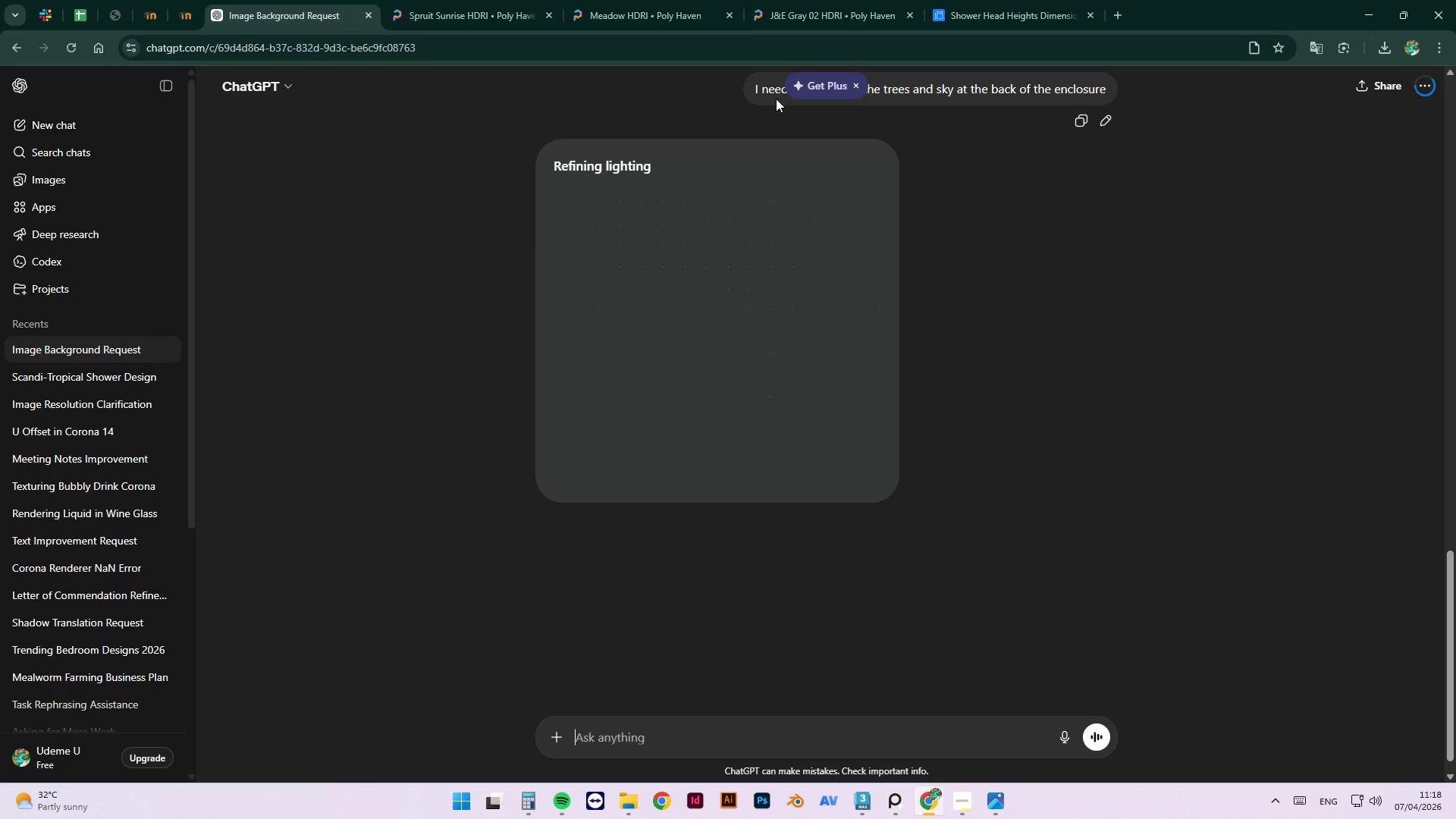 
wait(23.36)
 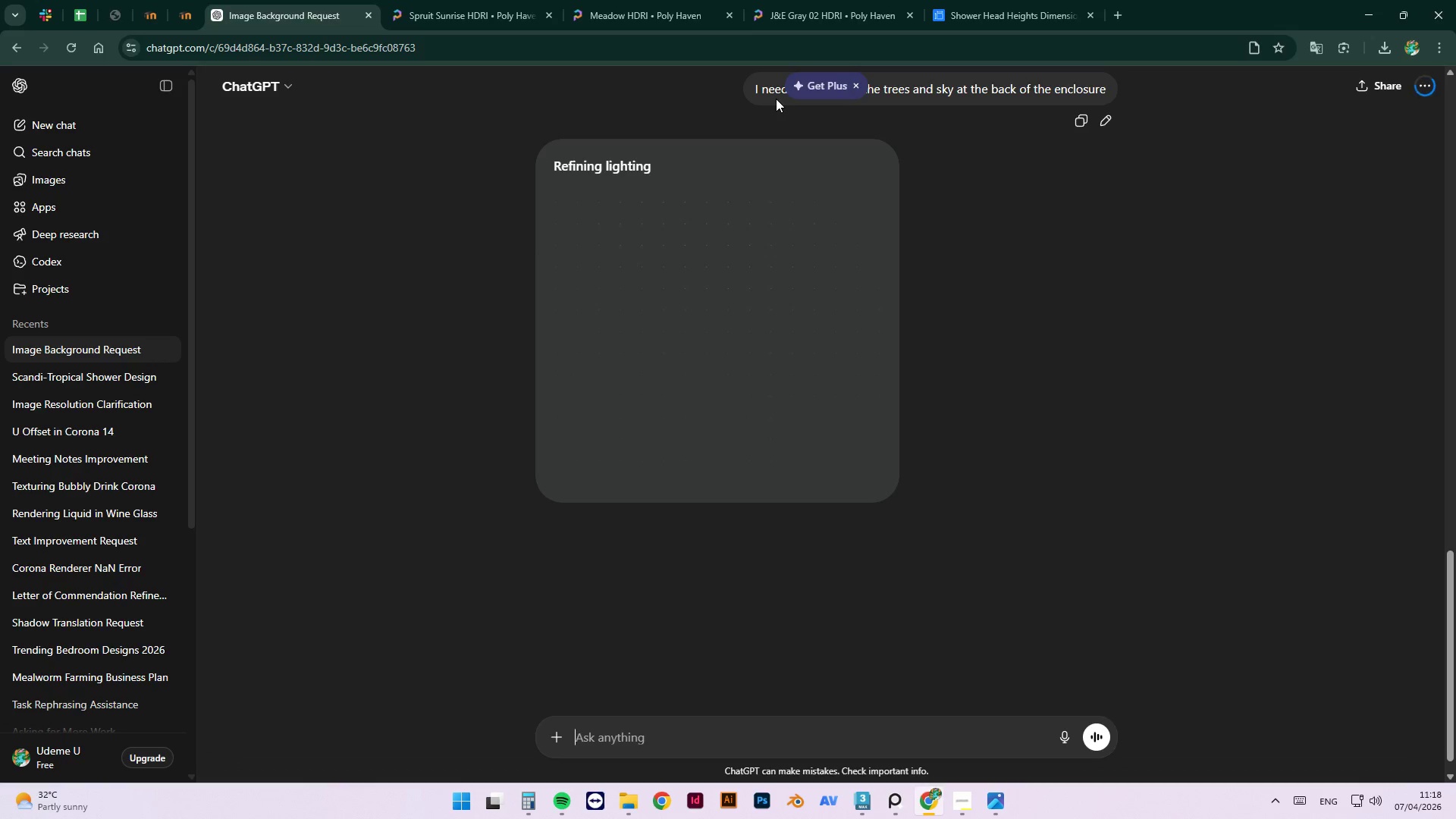 
scroll: coordinate [877, 345], scroll_direction: up, amount: 3.0
 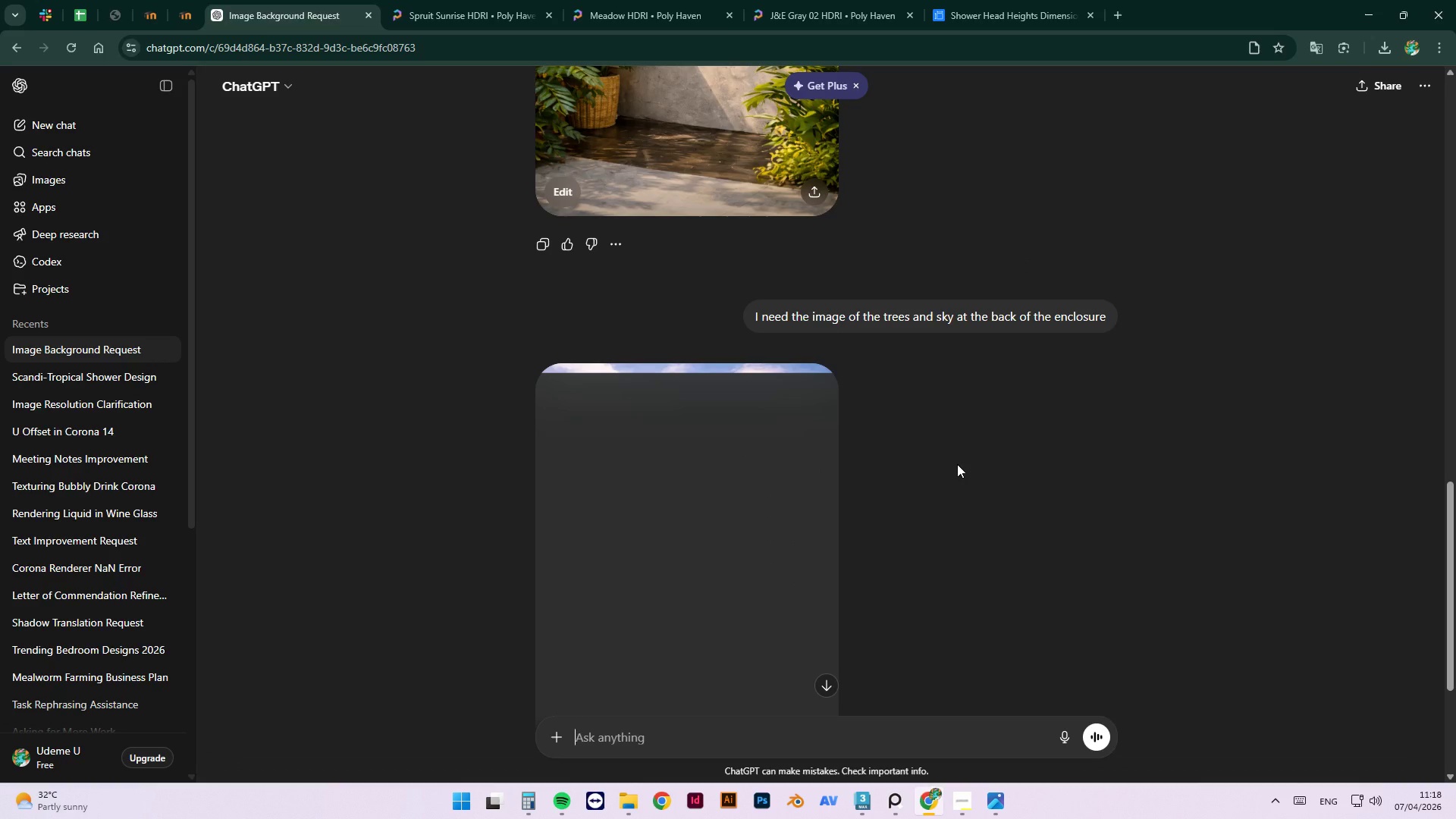 
wait(5.34)
 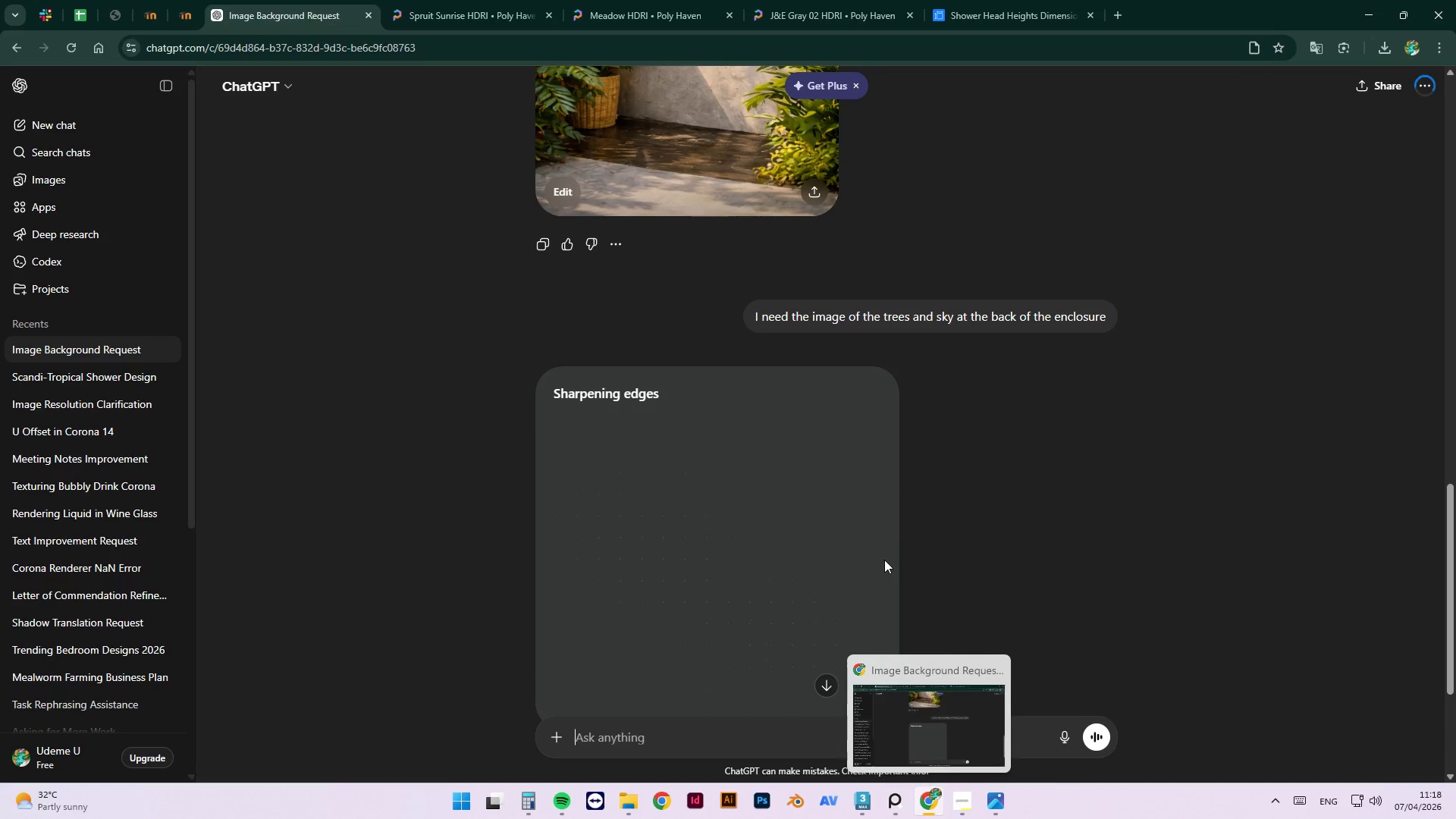 
scroll: coordinate [782, 347], scroll_direction: down, amount: 2.0
 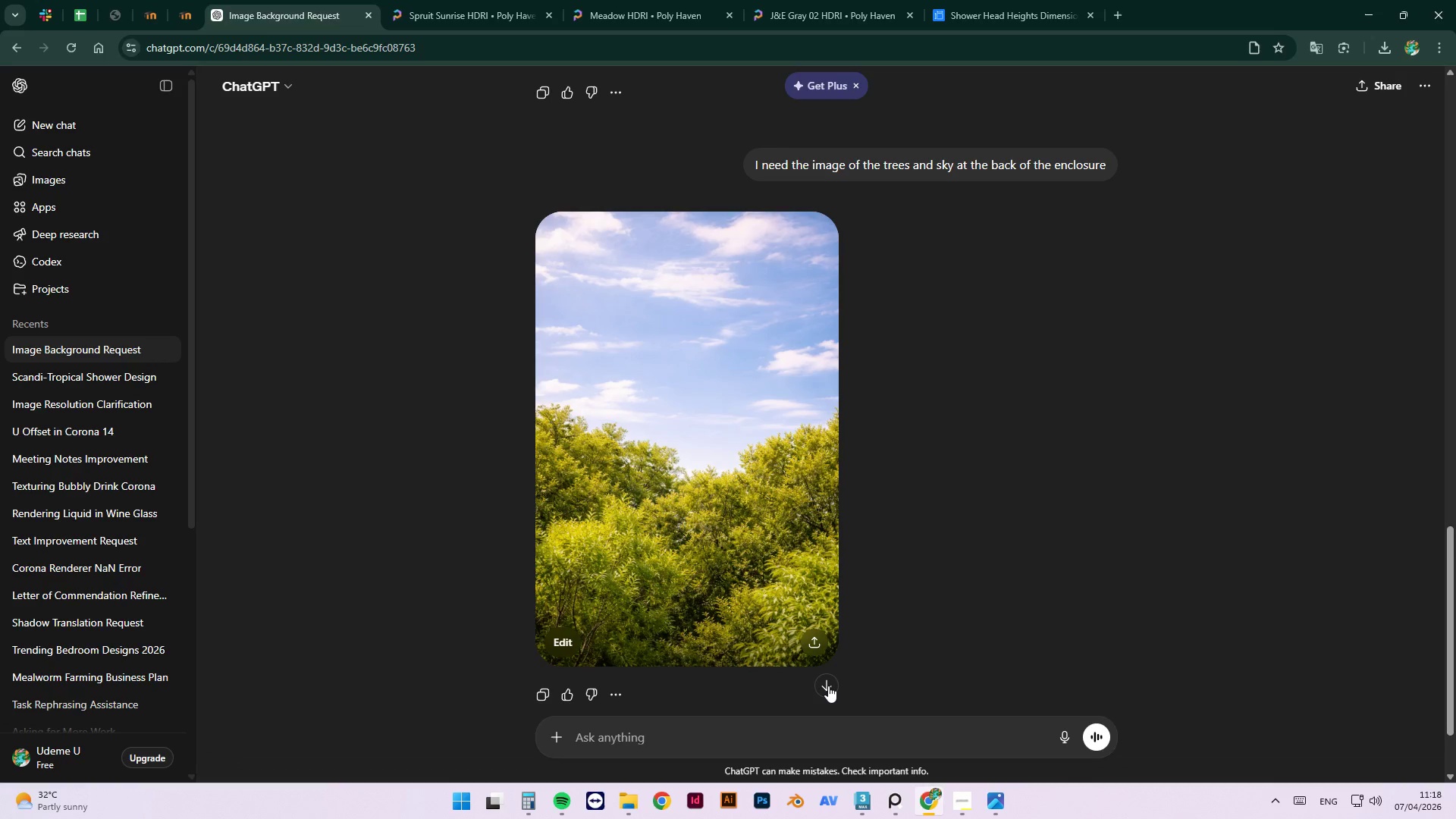 
left_click([827, 686])
 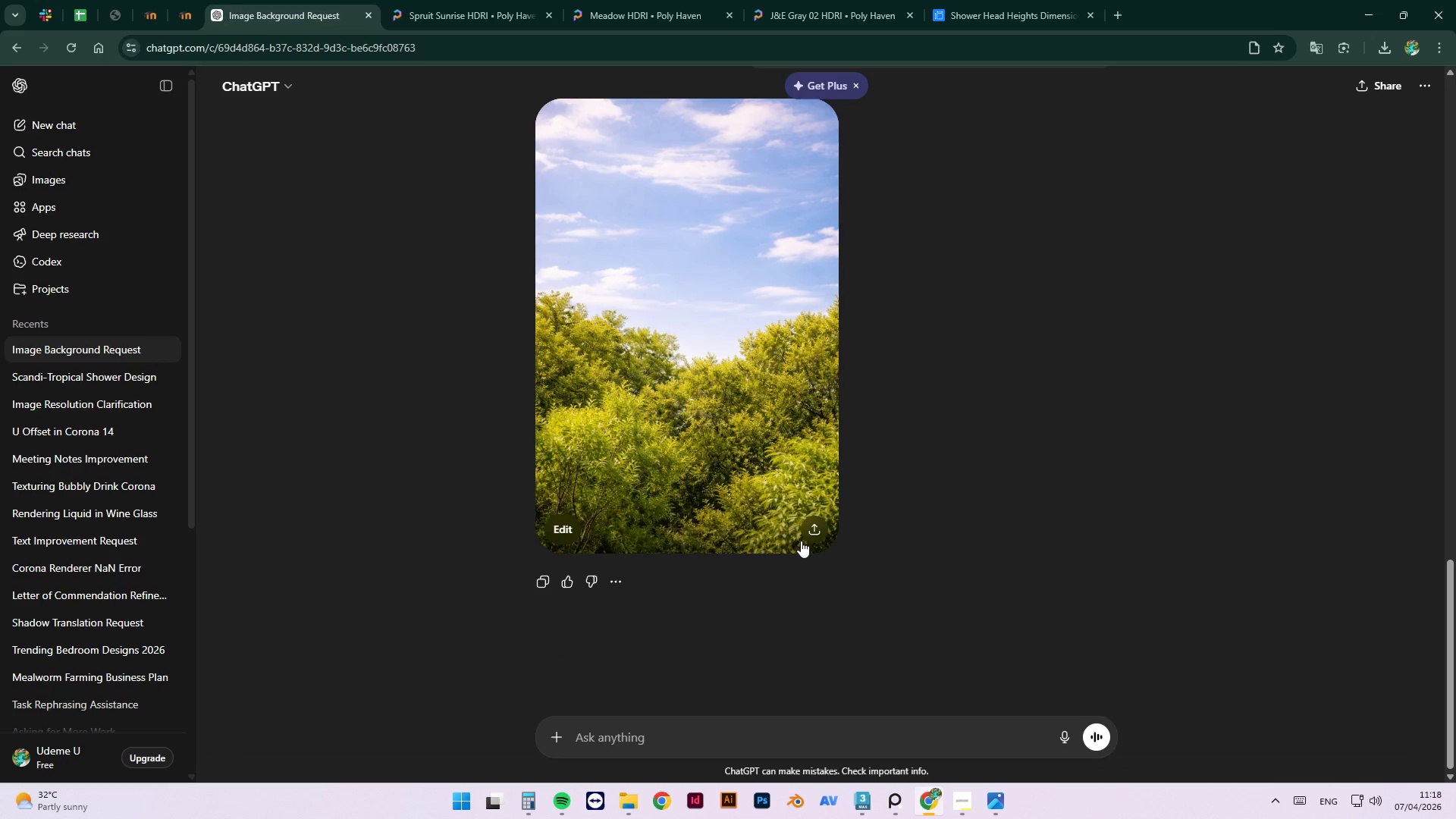 
left_click([812, 529])
 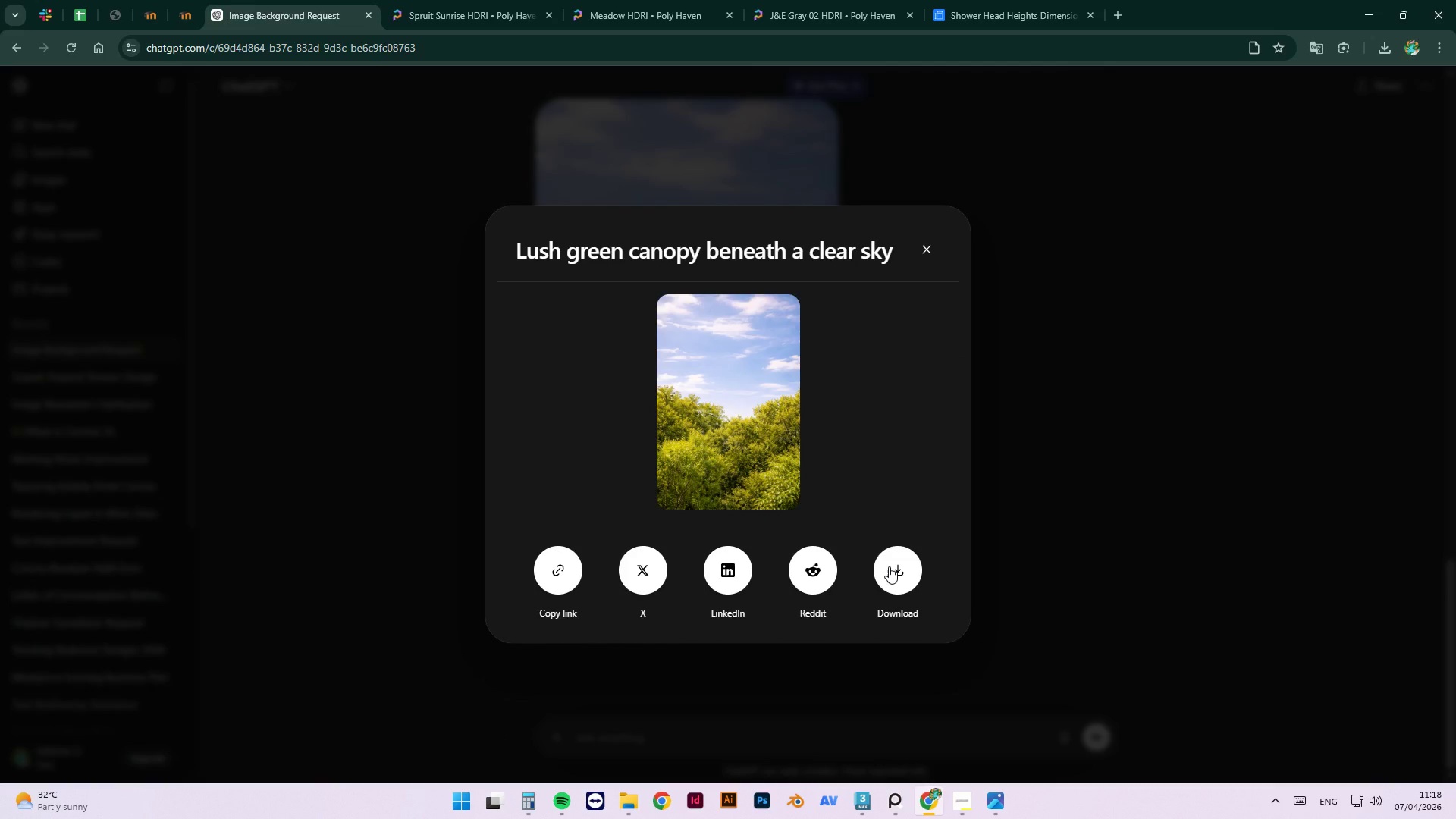 
left_click([889, 566])
 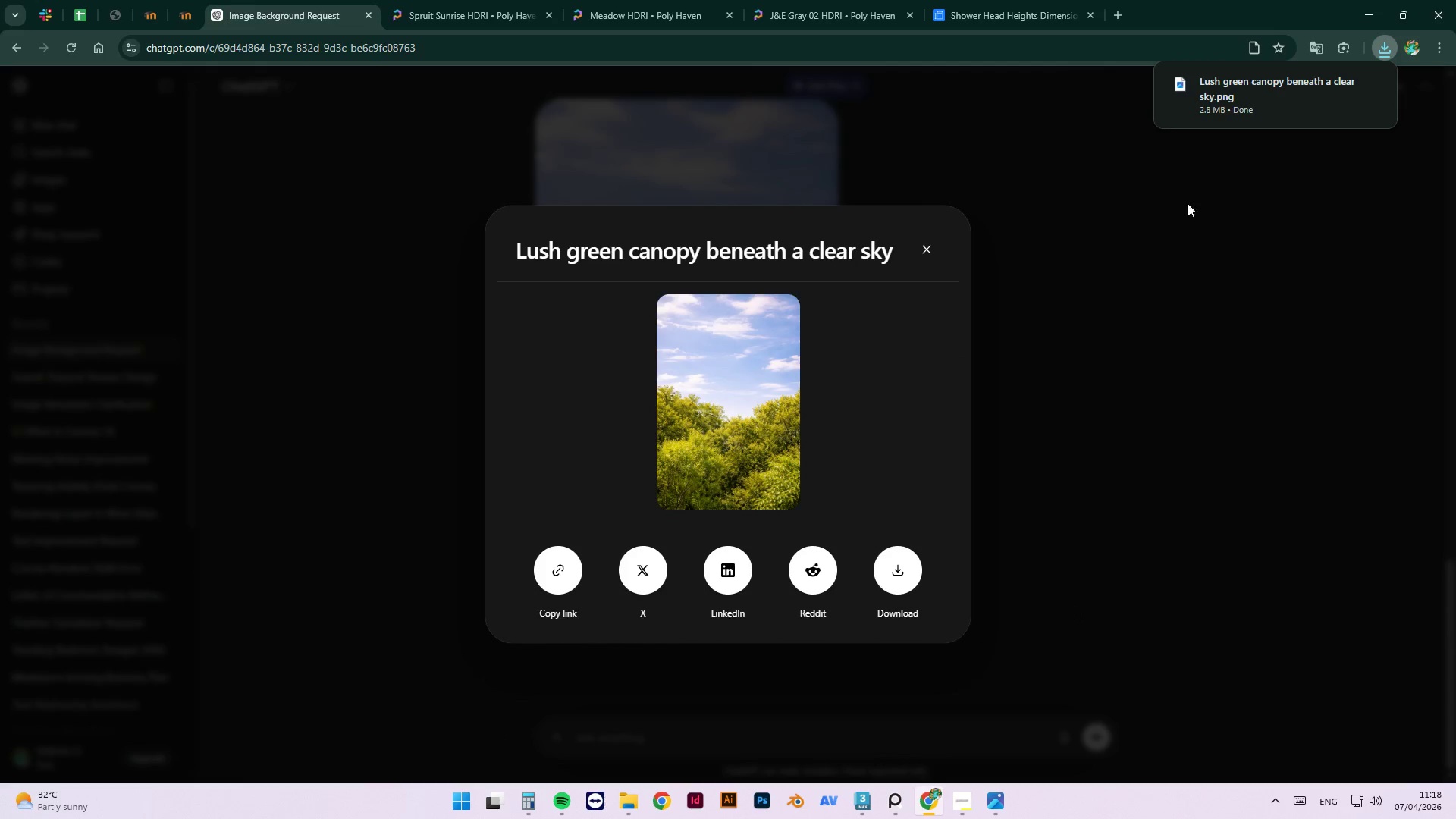 
left_click_drag(start_coordinate=[1242, 87], to_coordinate=[438, 479])
 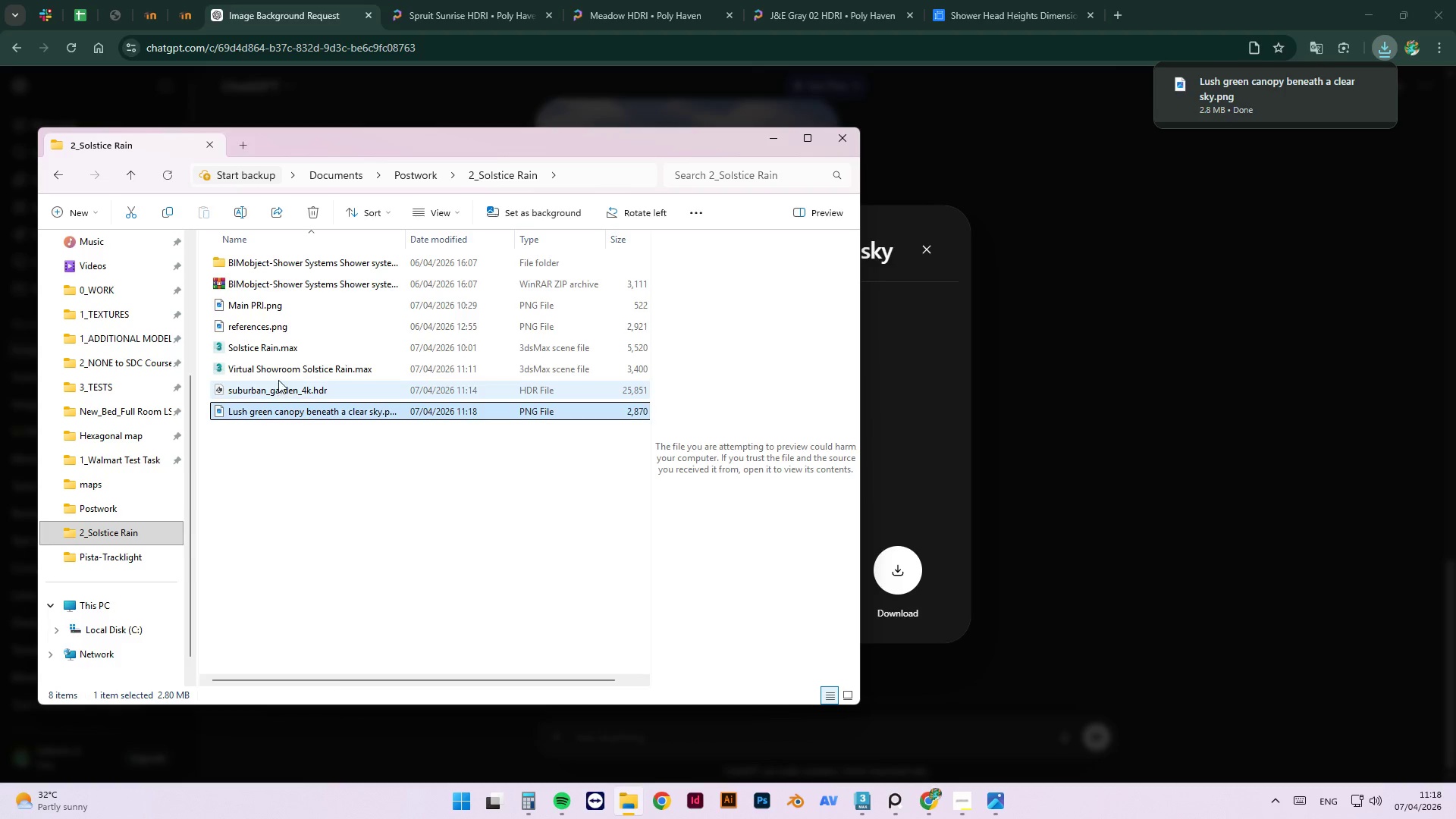 
double_click([278, 390])
 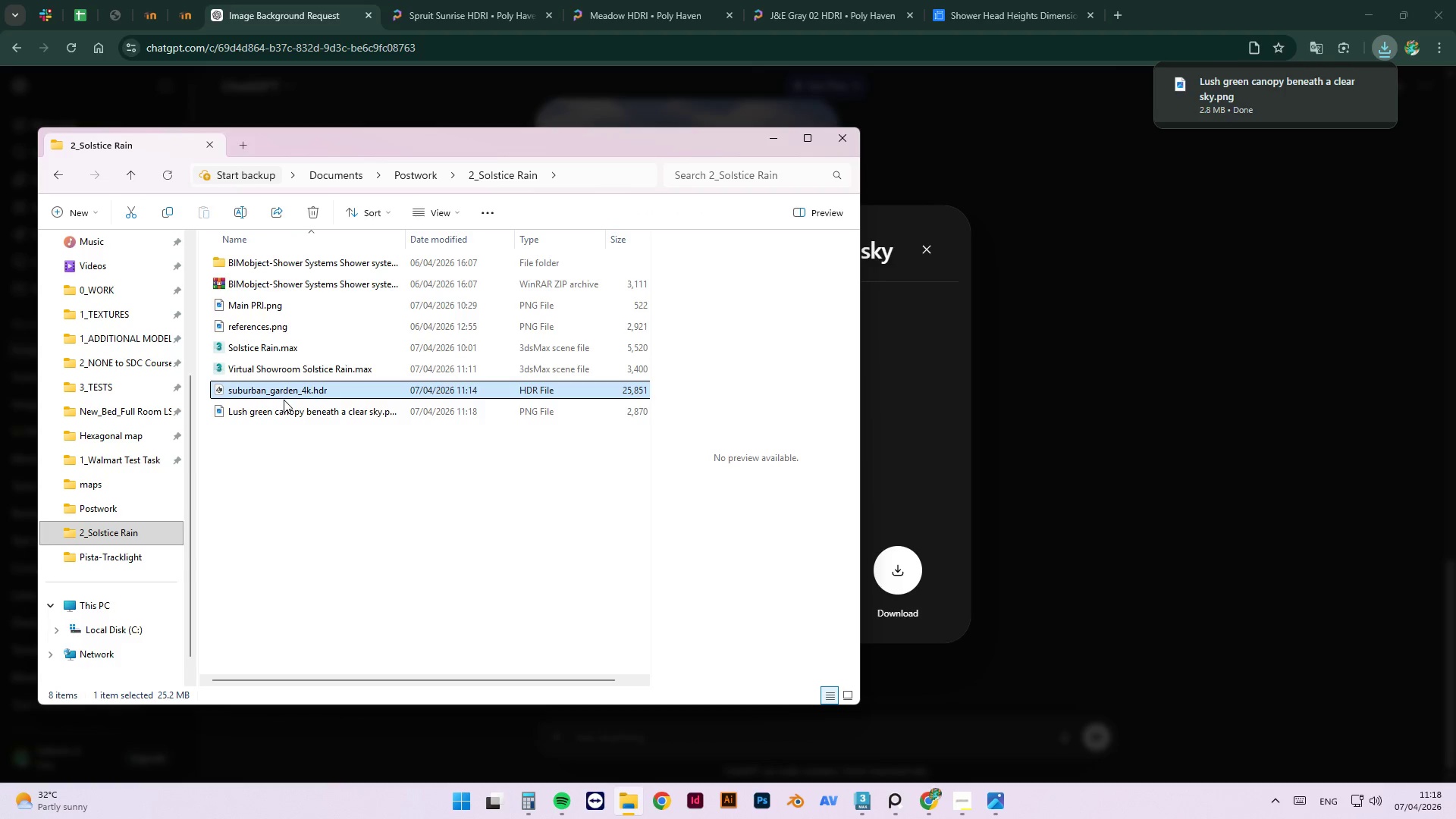 
left_click([290, 409])
 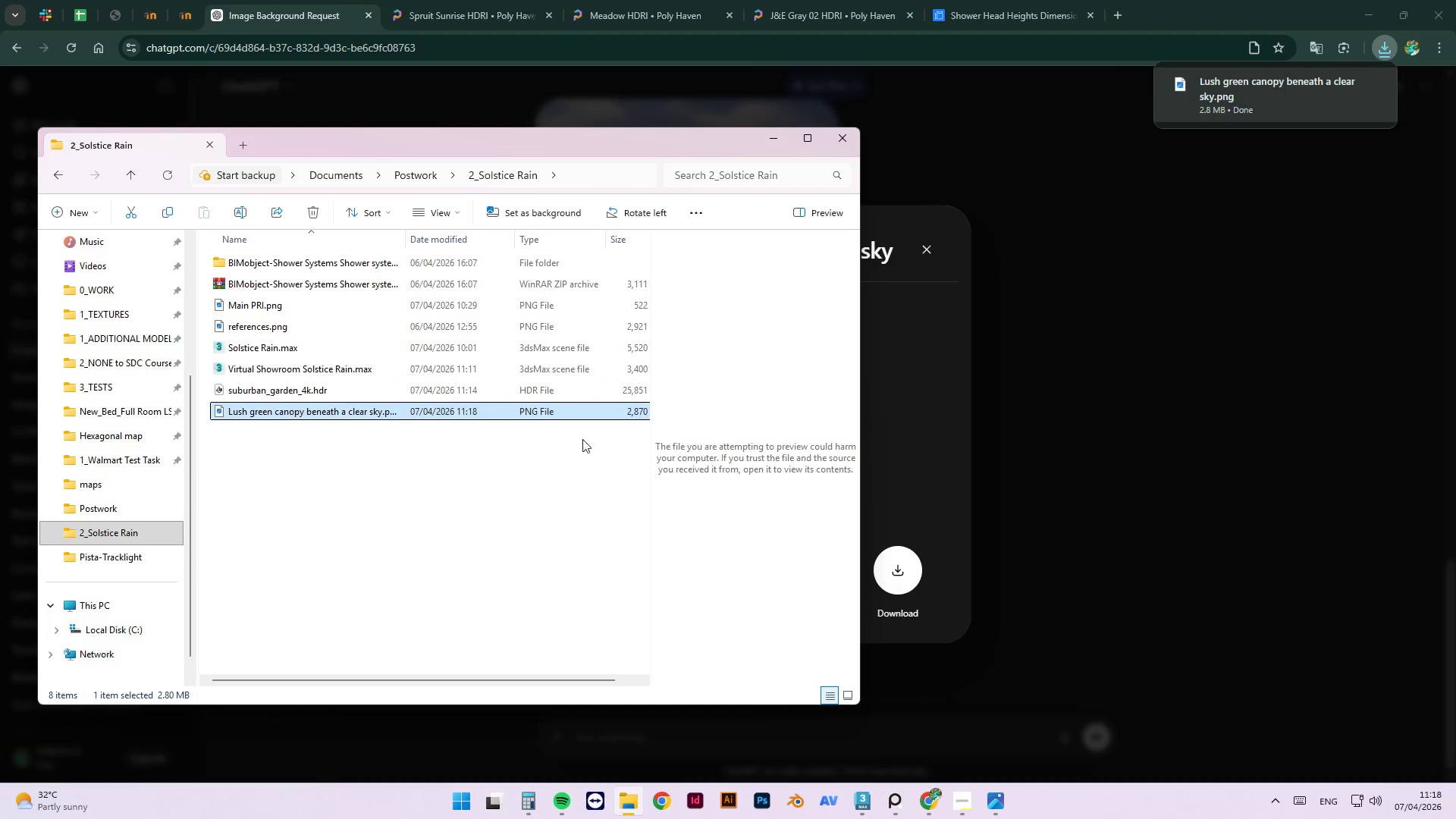 
left_click([1120, 375])
 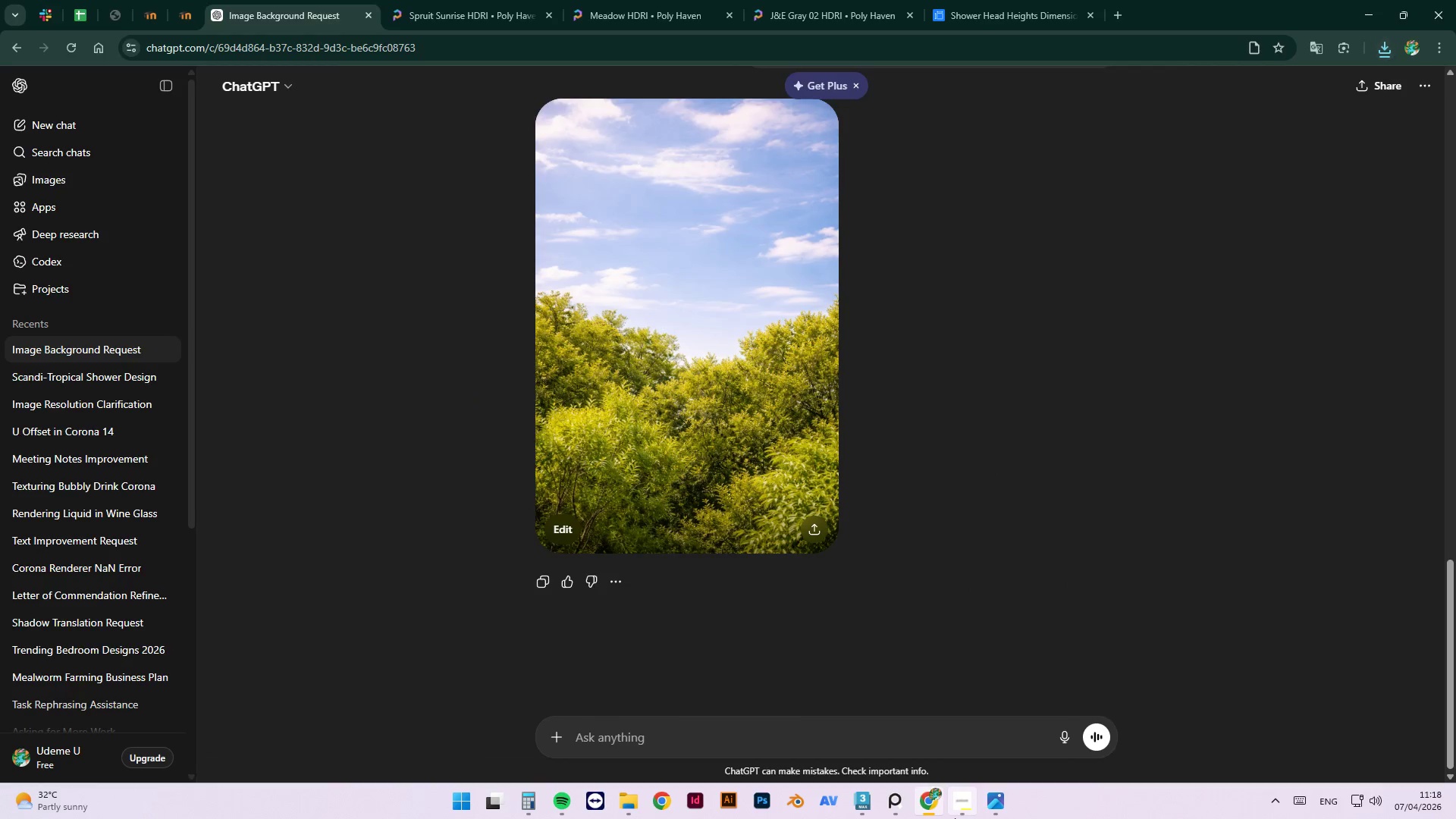 
left_click([967, 817])